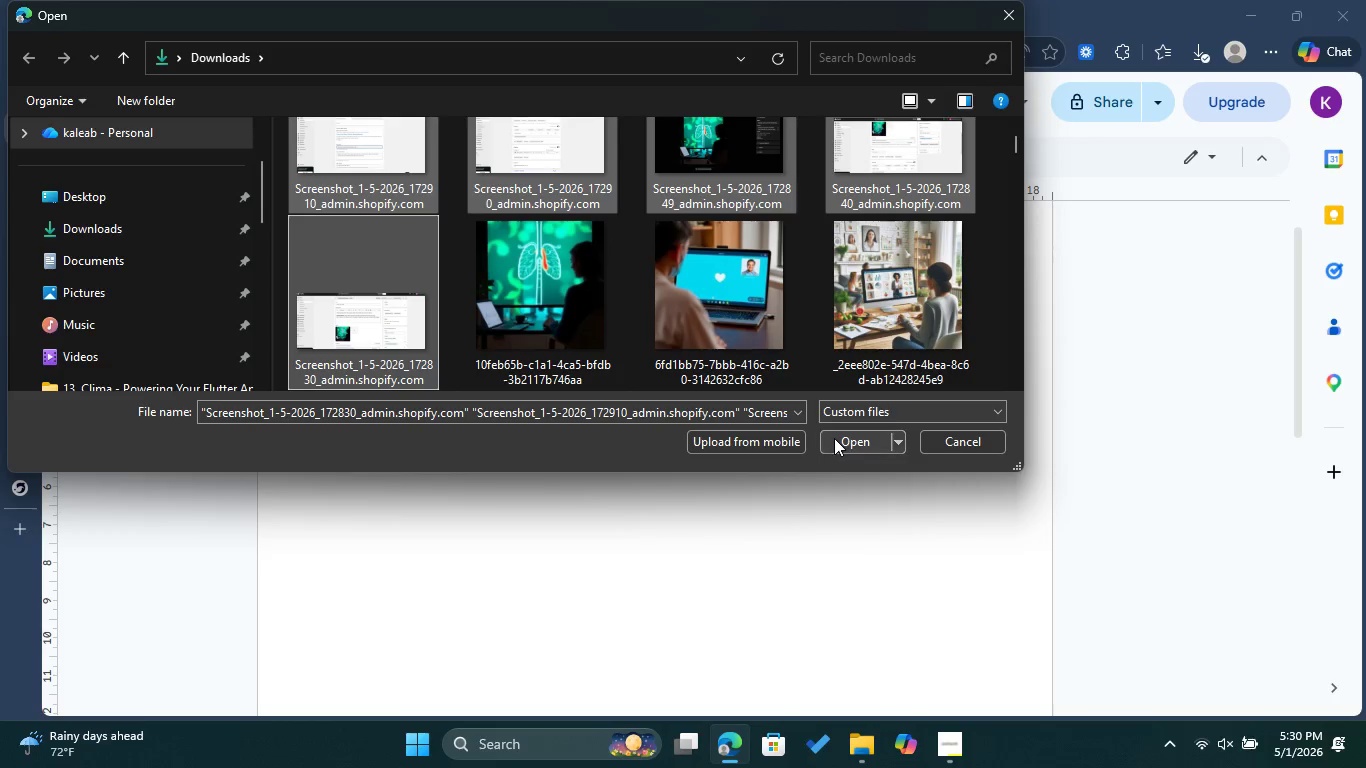 
left_click([834, 438])
 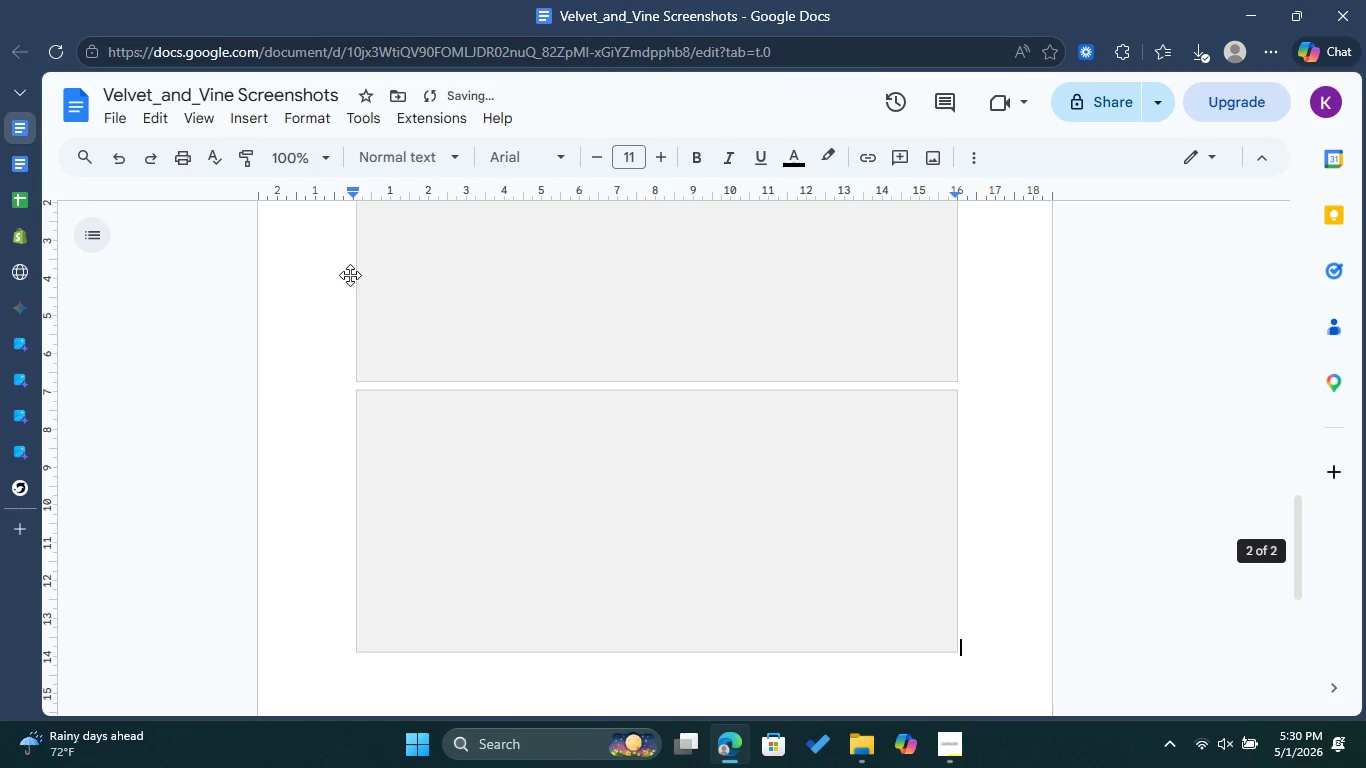 
left_click([15, 239])
 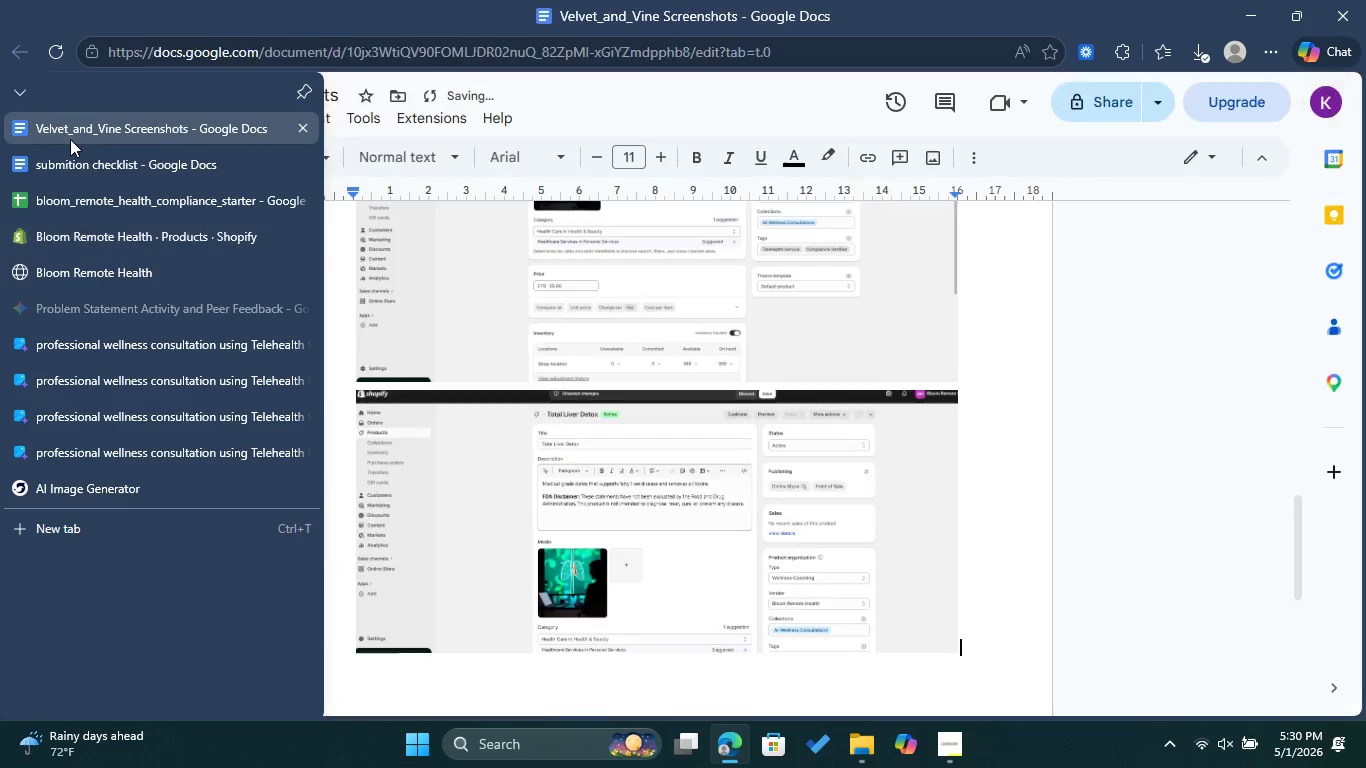 
wait(6.02)
 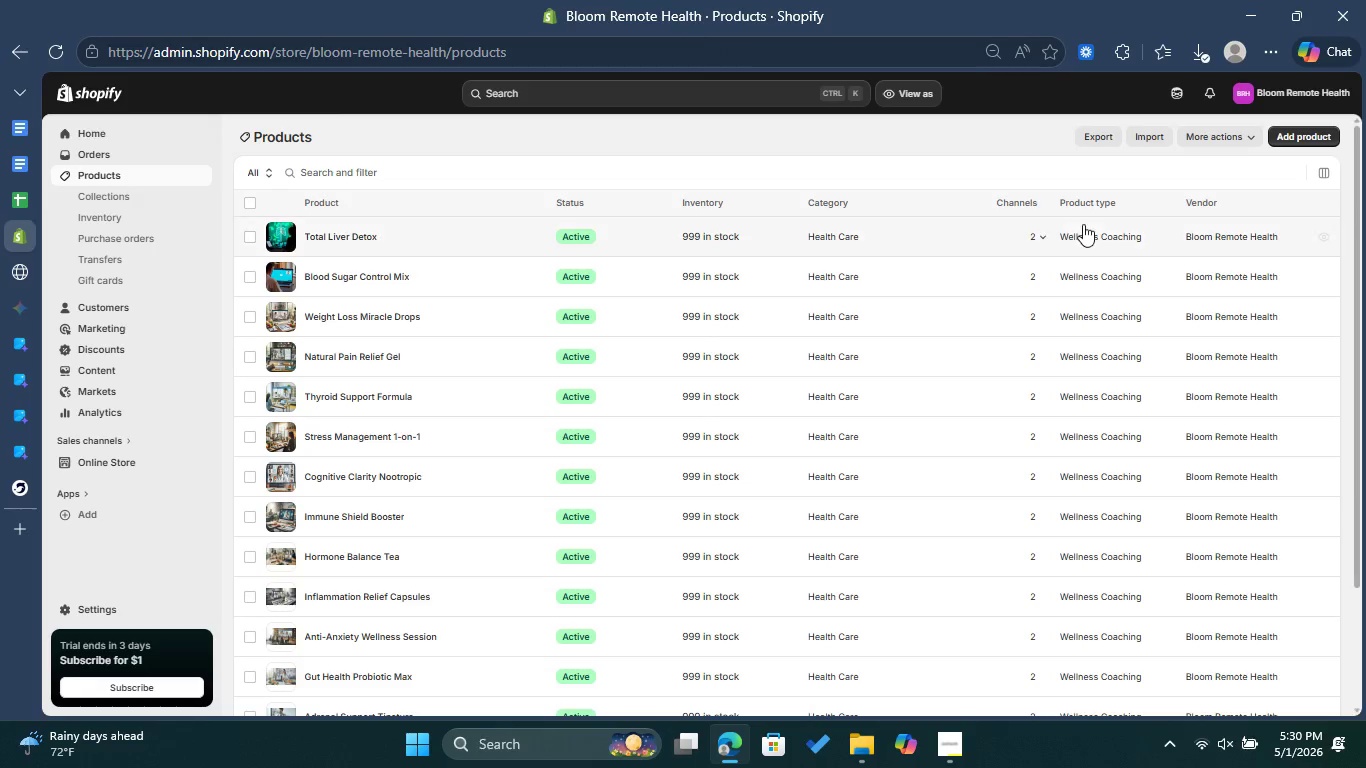 
left_click_drag(start_coordinate=[233, 93], to_coordinate=[93, 93])
 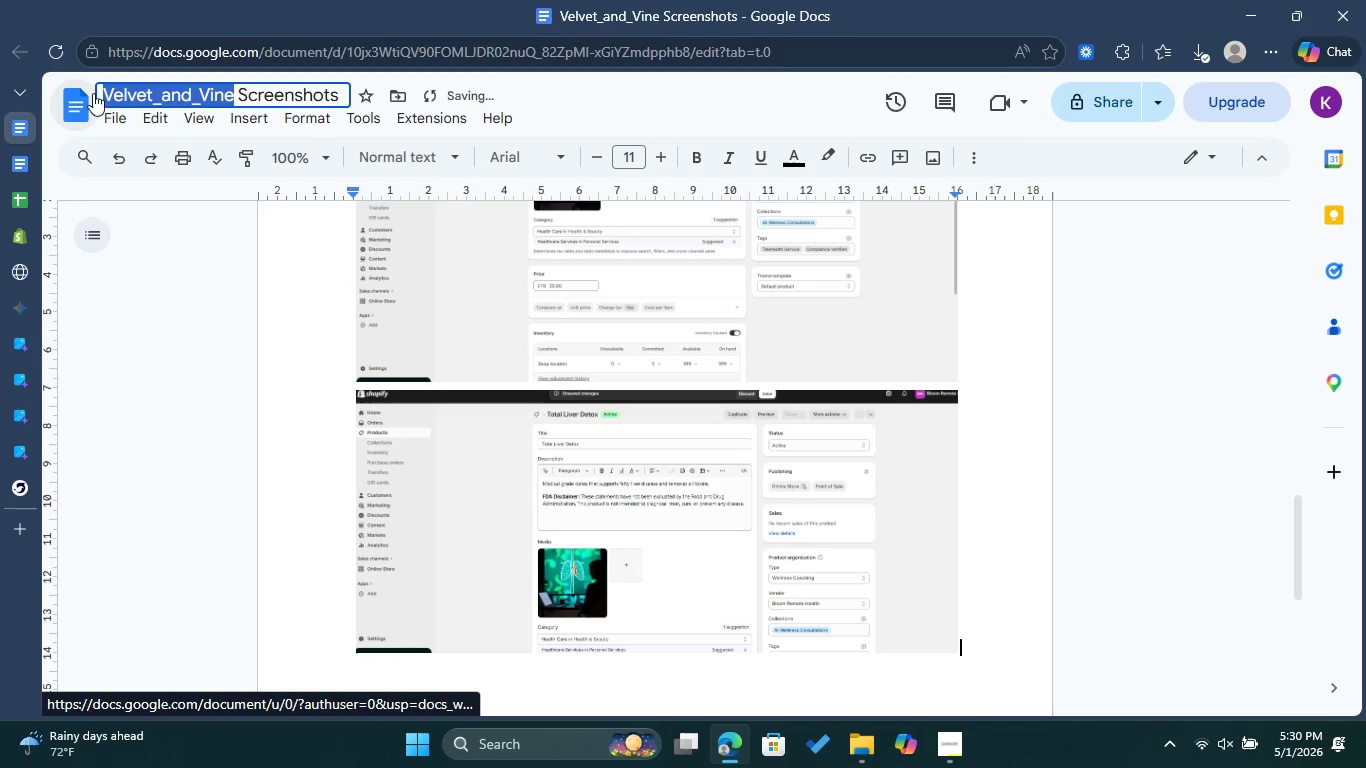 
type(Bloom Remote Health )
 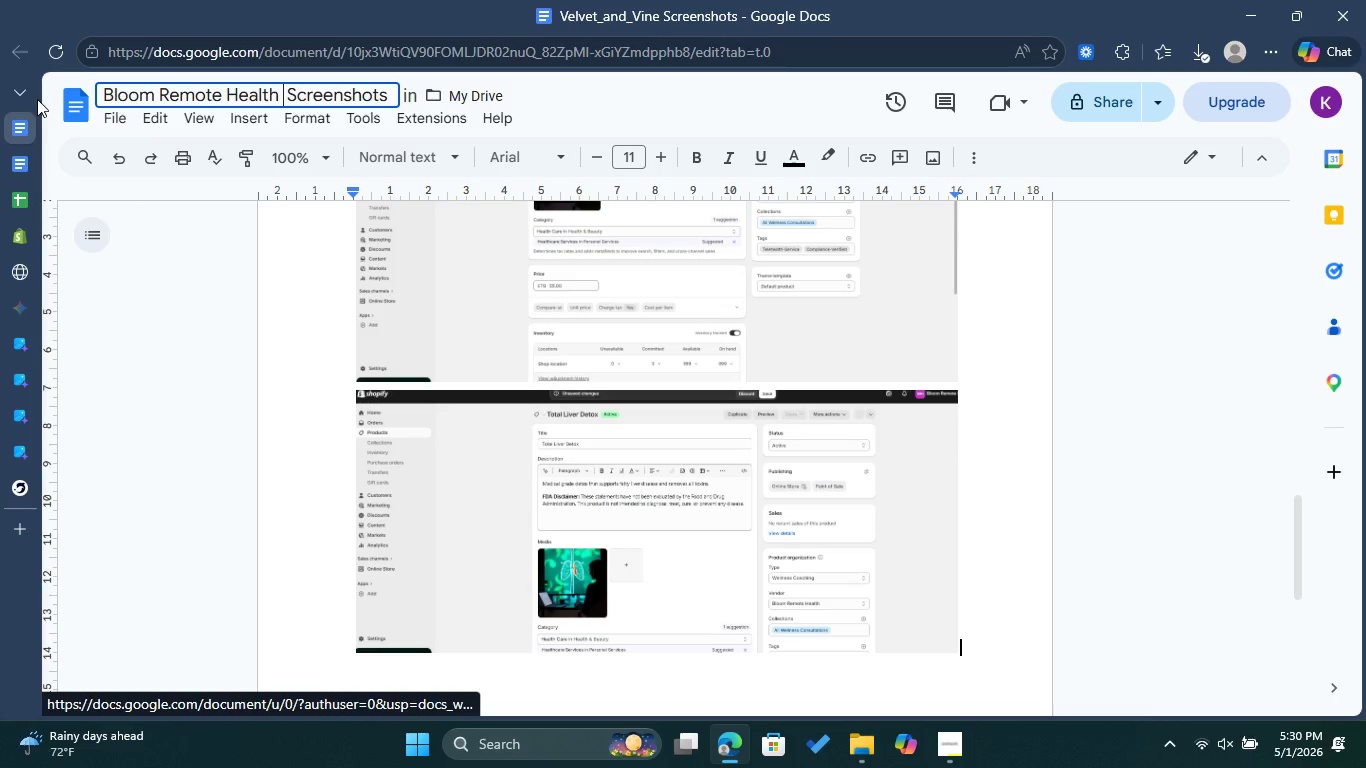 
left_click([282, 290])
 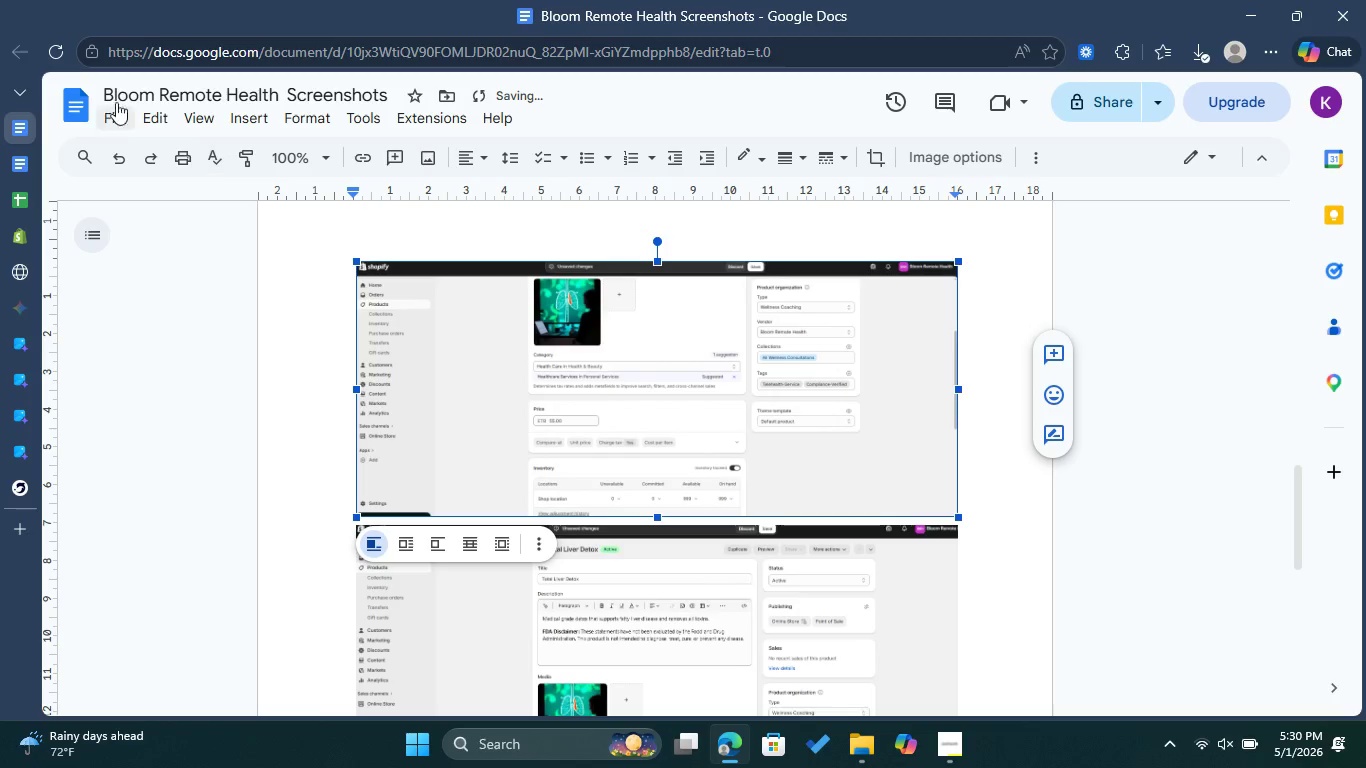 
left_click([122, 110])
 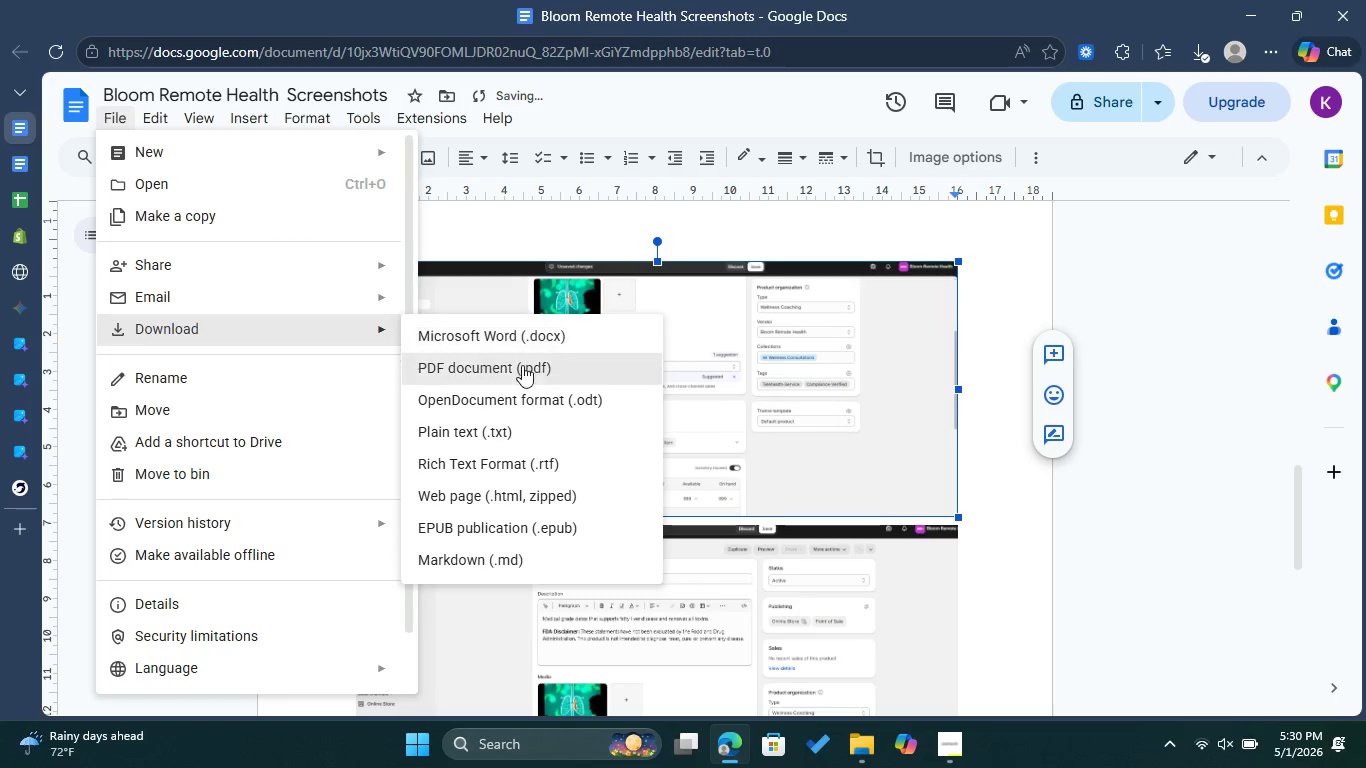 
left_click([519, 375])
 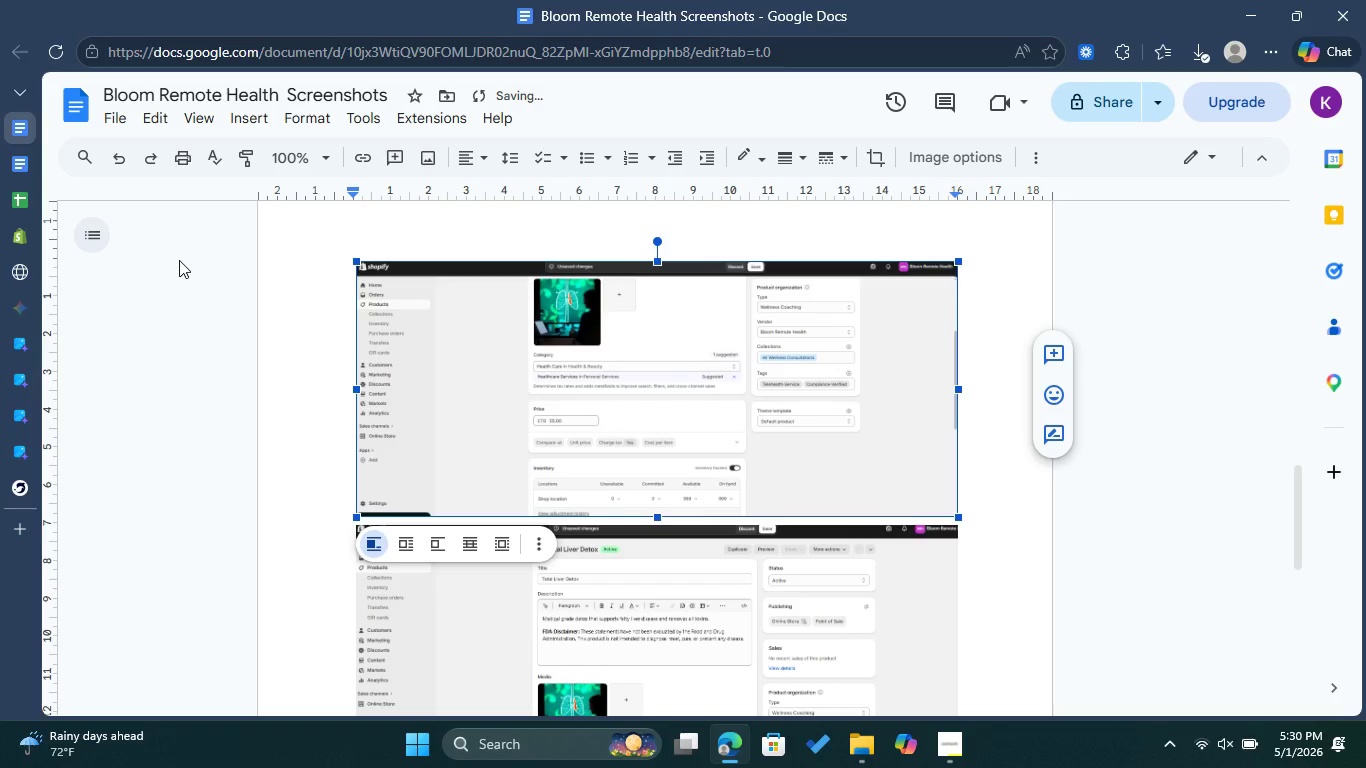 
wait(8.38)
 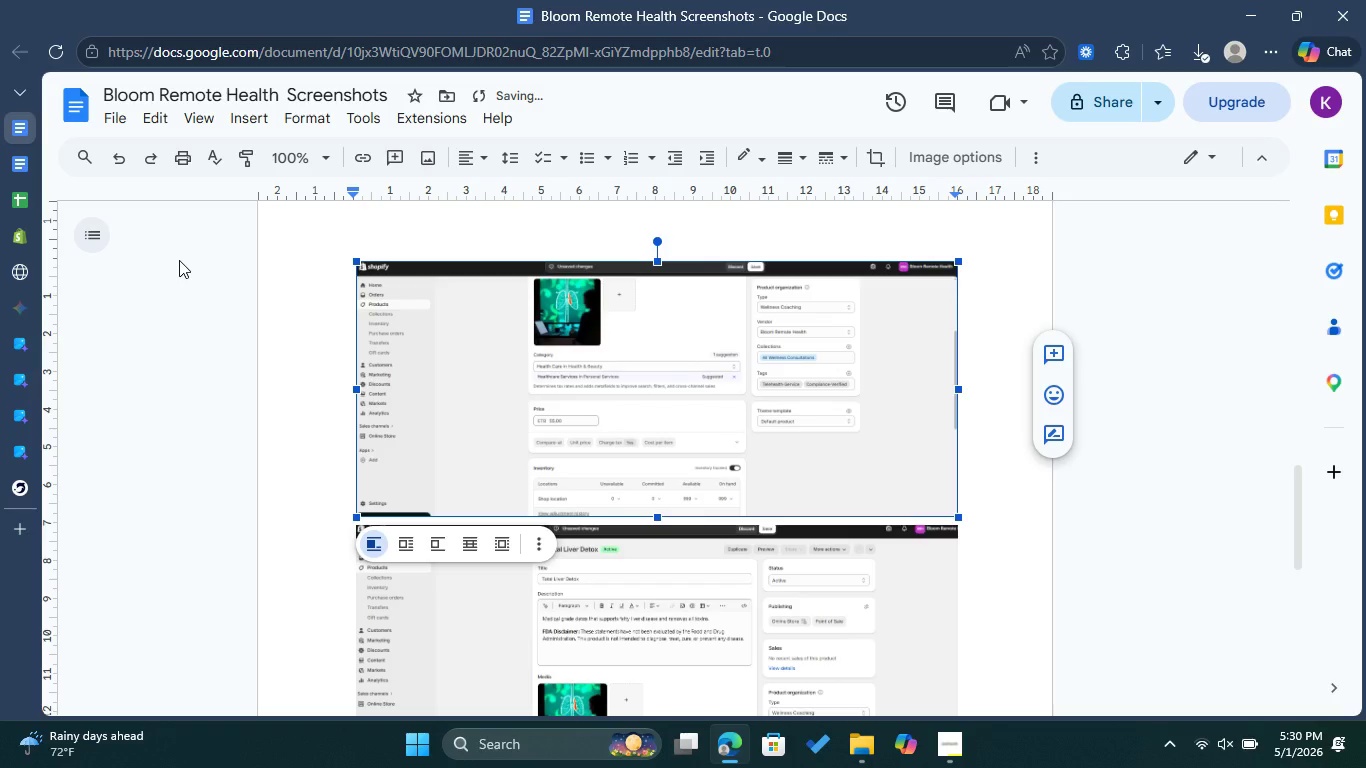 
left_click([179, 260])
 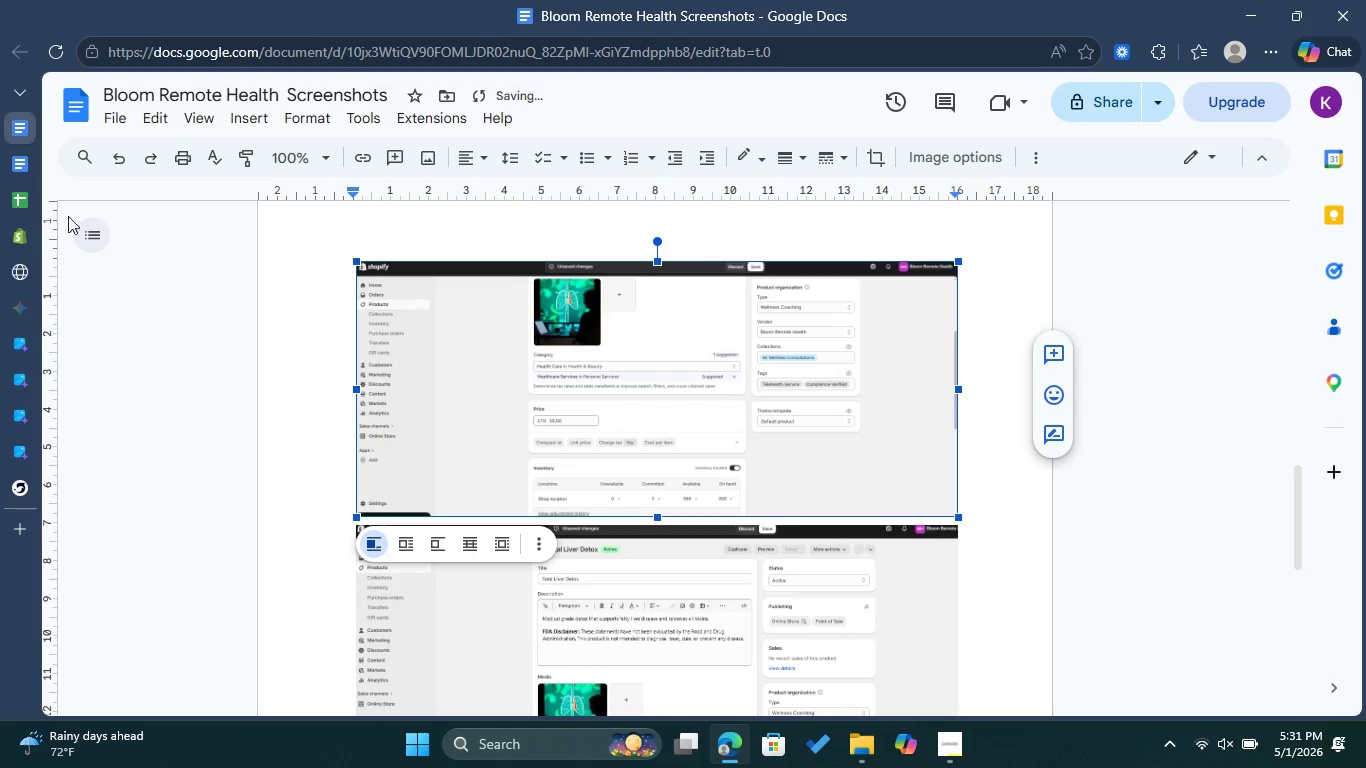 
left_click([18, 242])
 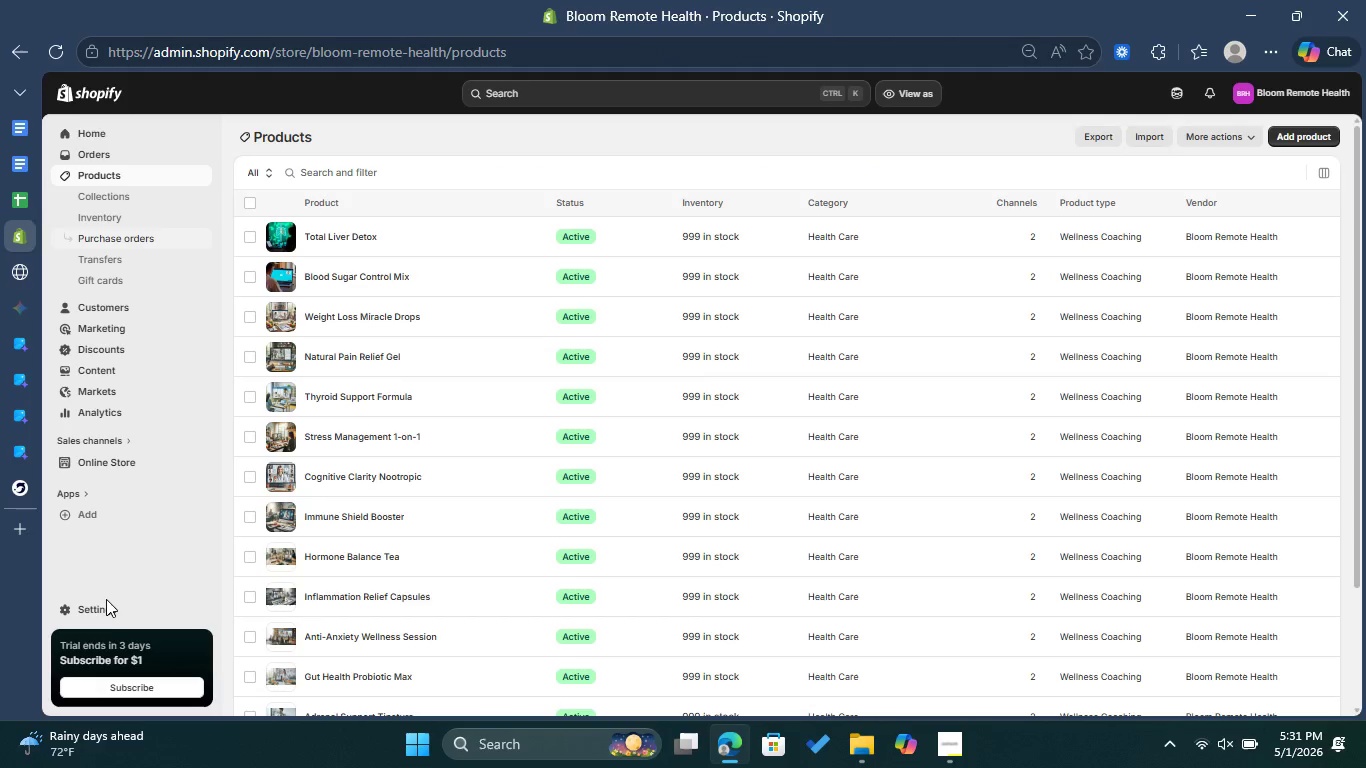 
left_click([102, 608])
 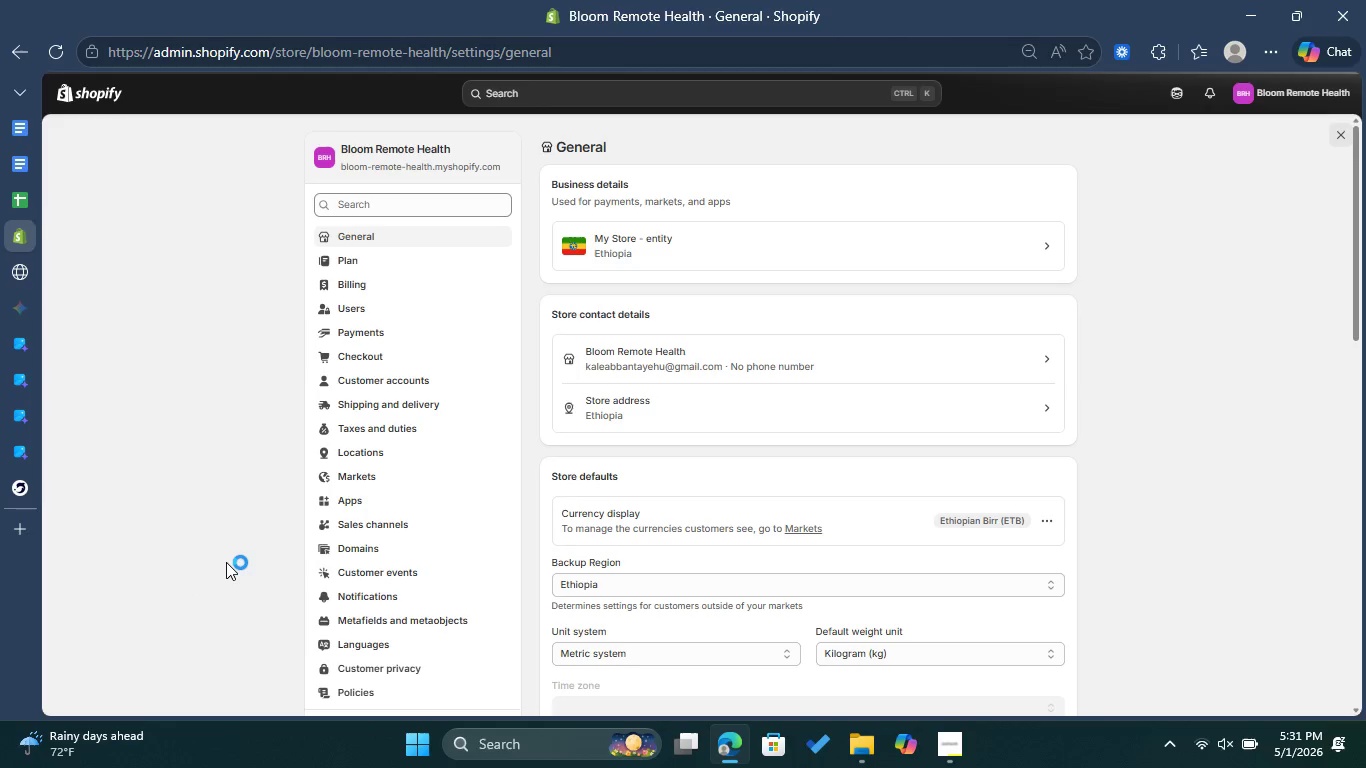 
wait(7.44)
 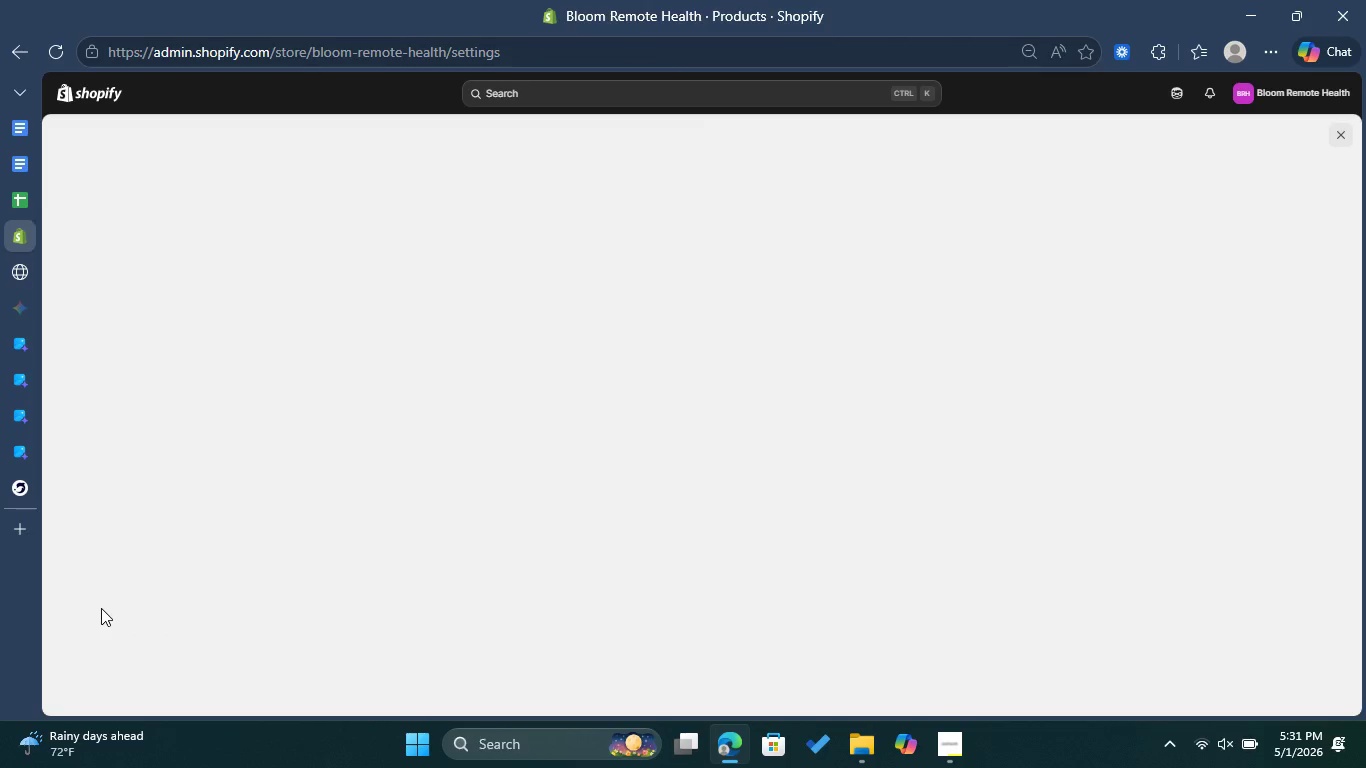 
scroll: coordinate [422, 345], scroll_direction: down, amount: 1.0
 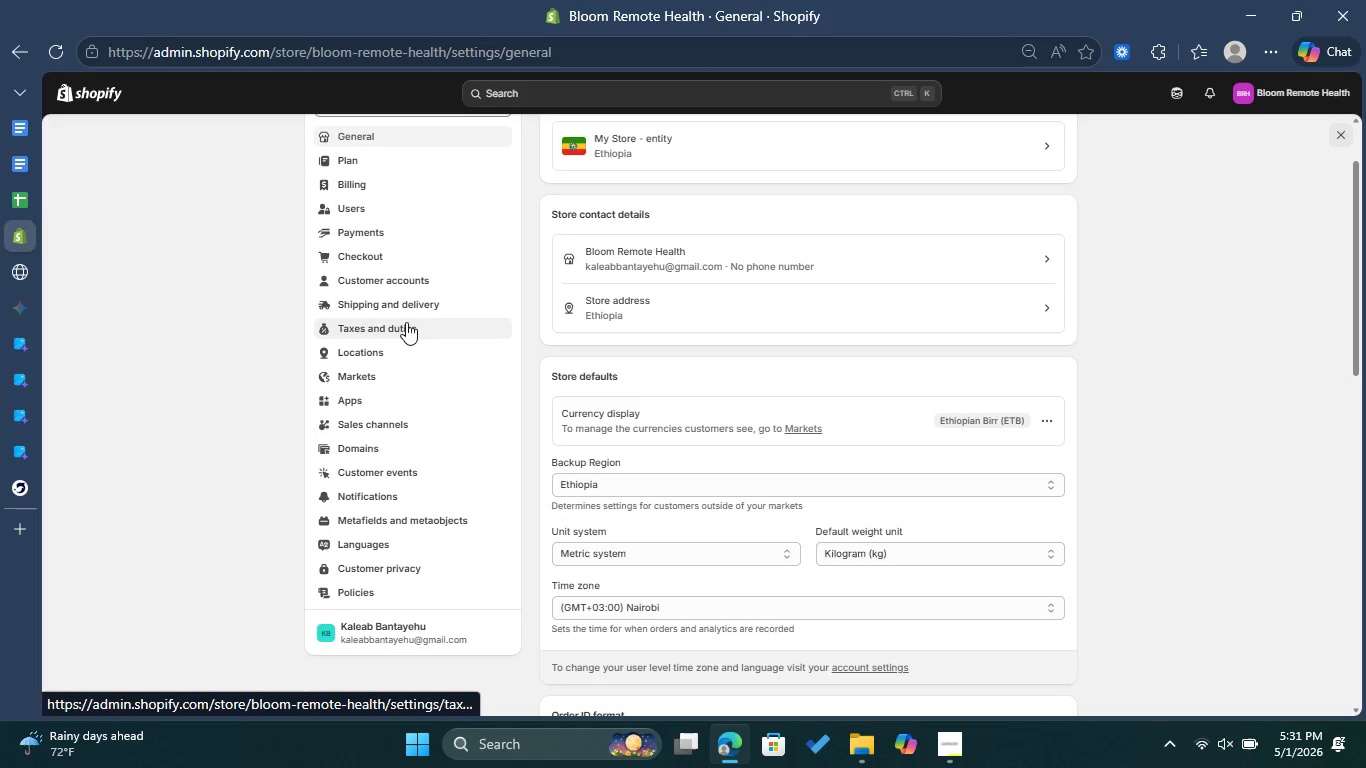 
left_click([412, 309])
 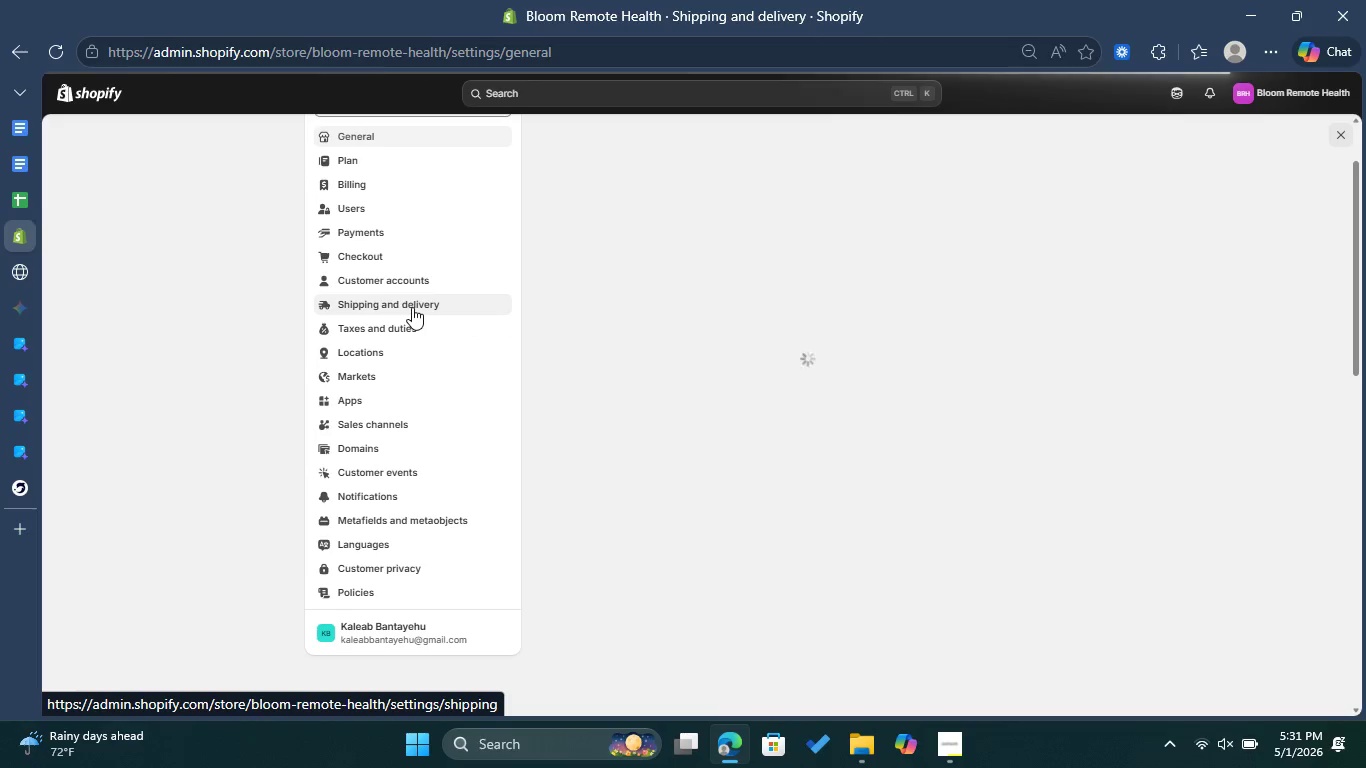 
wait(5.58)
 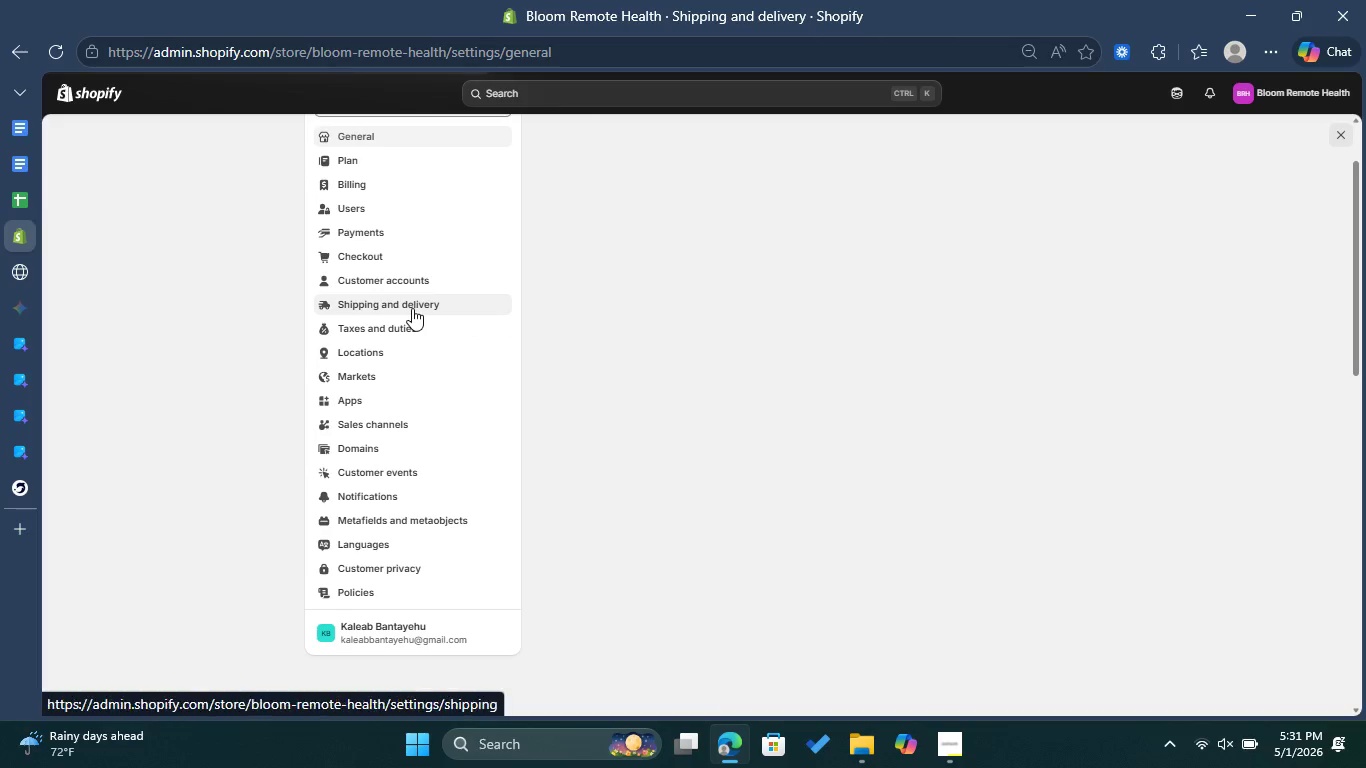 
mouse_move([701, 276])
 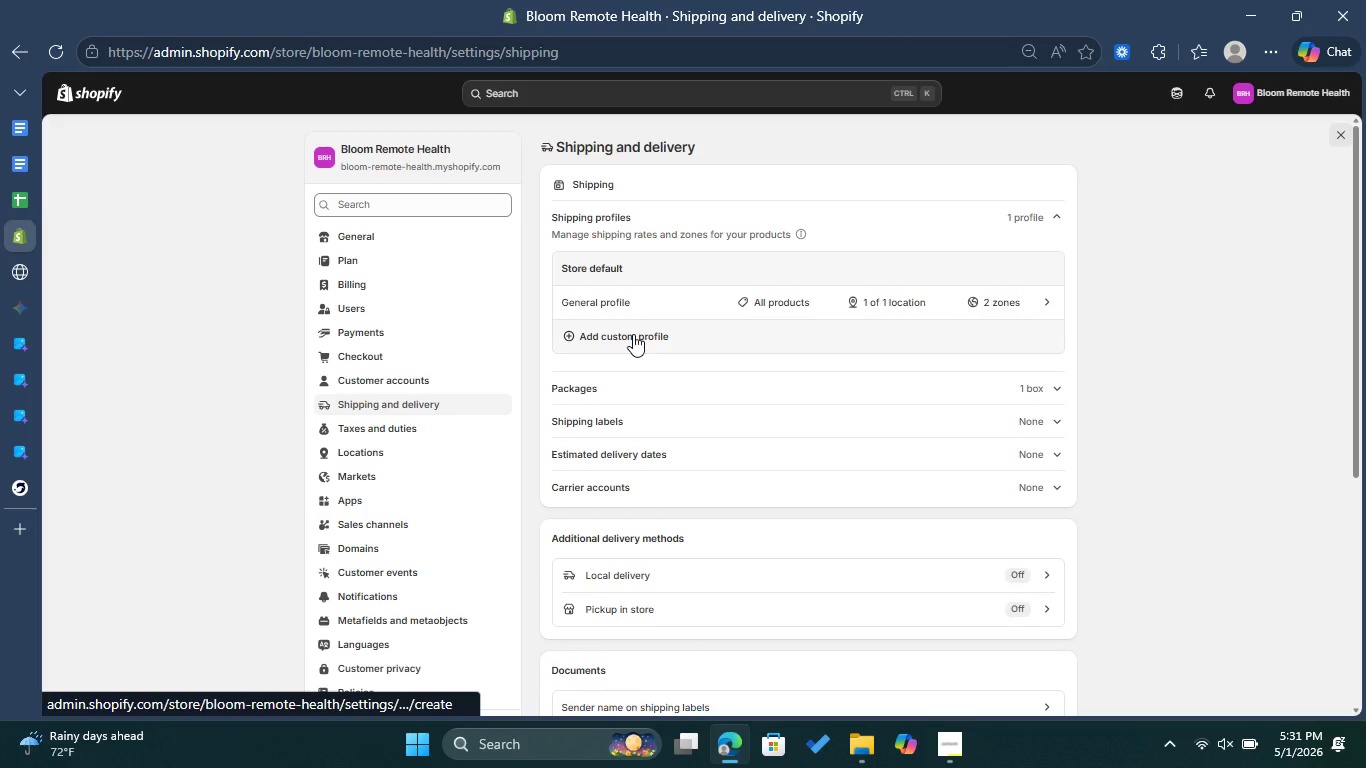 
left_click([633, 334])
 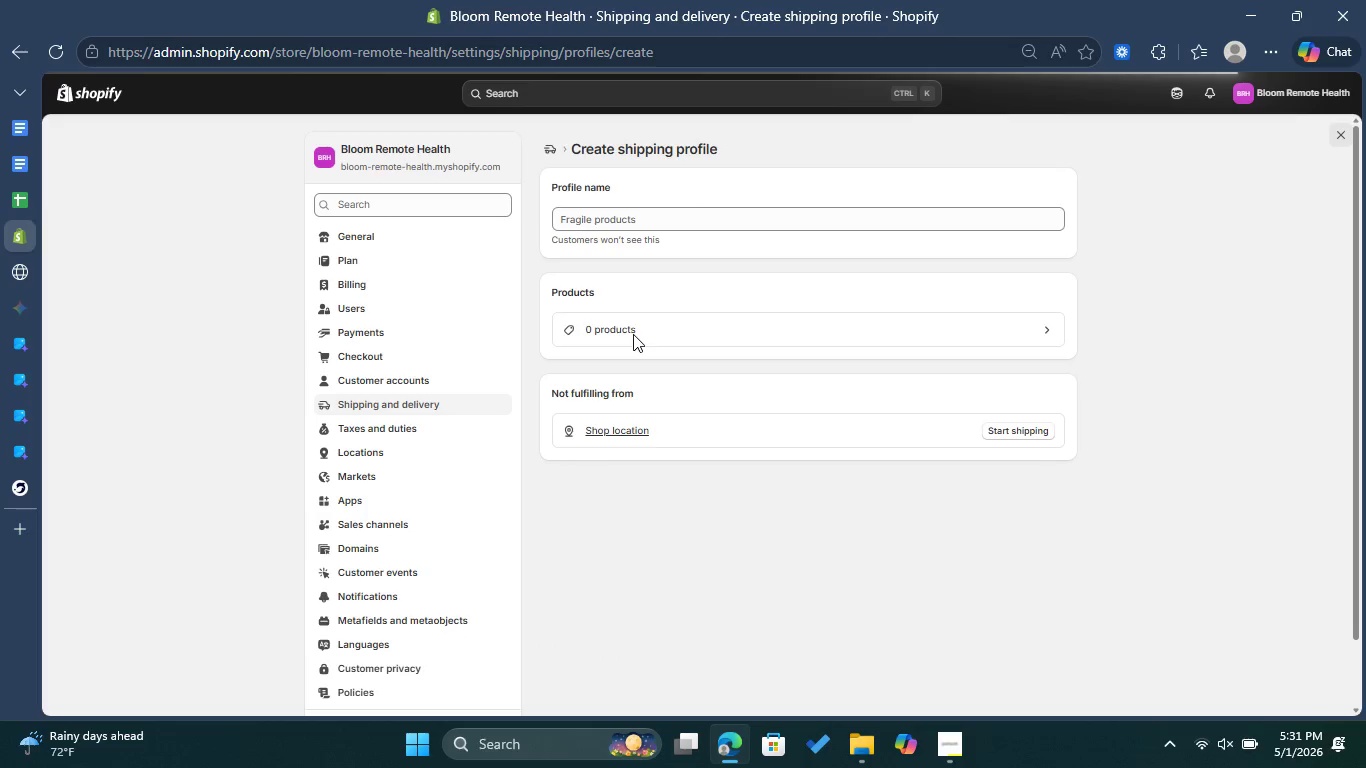 
wait(7.2)
 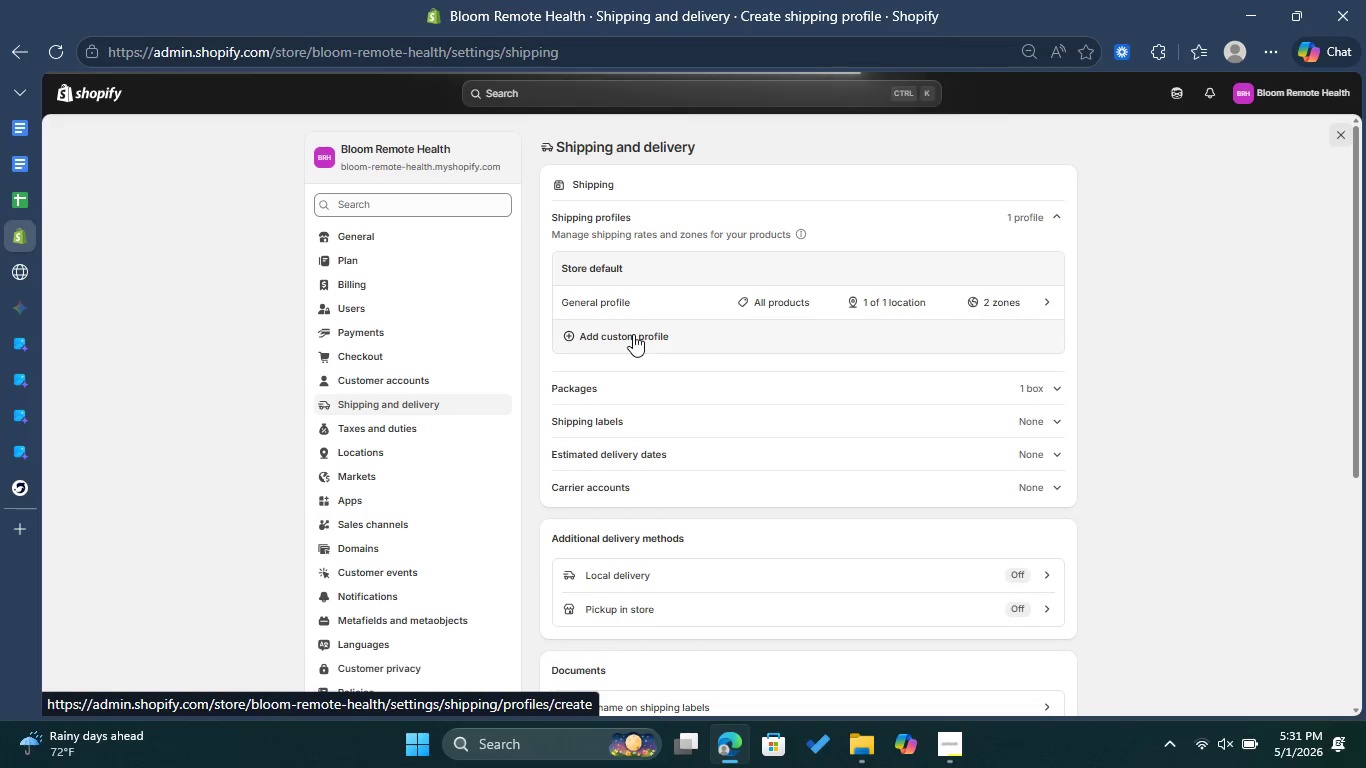 
left_click([619, 216])
 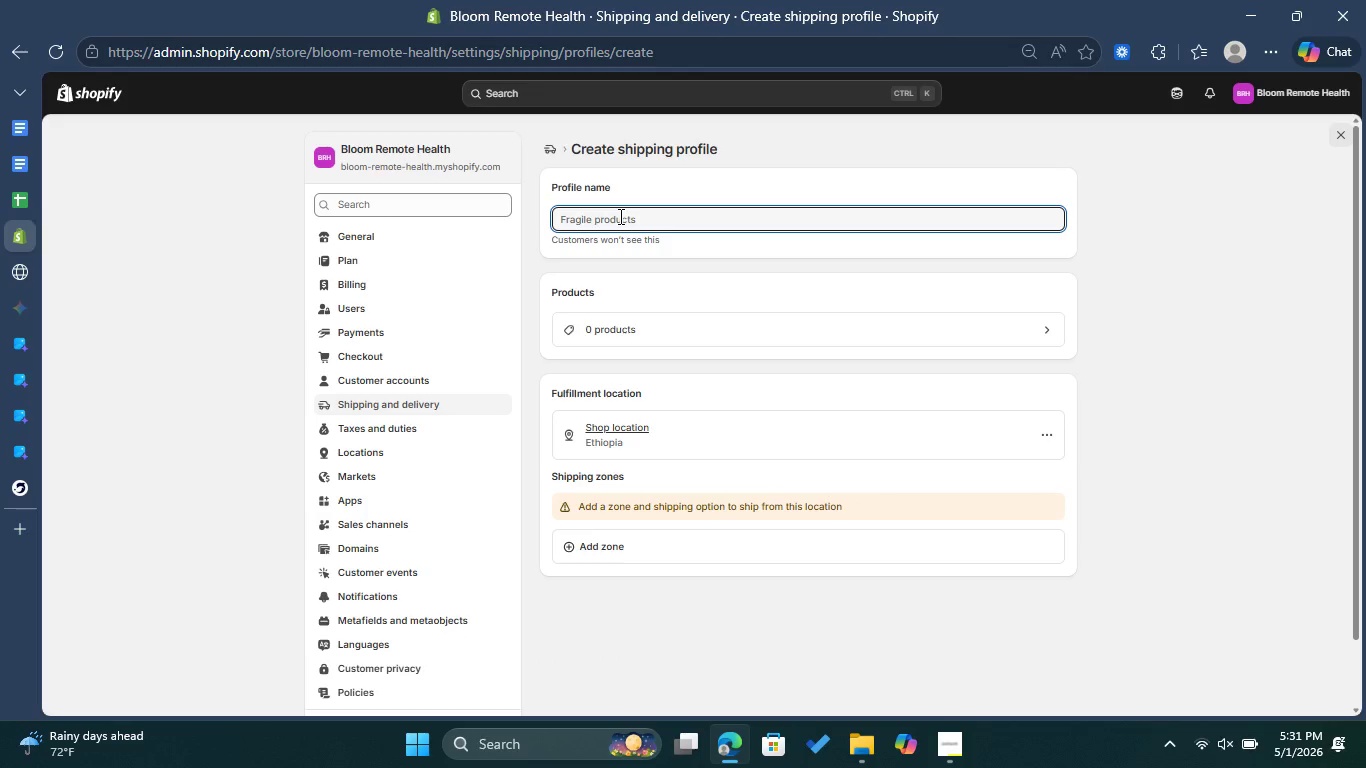 
type(Digital Service)
 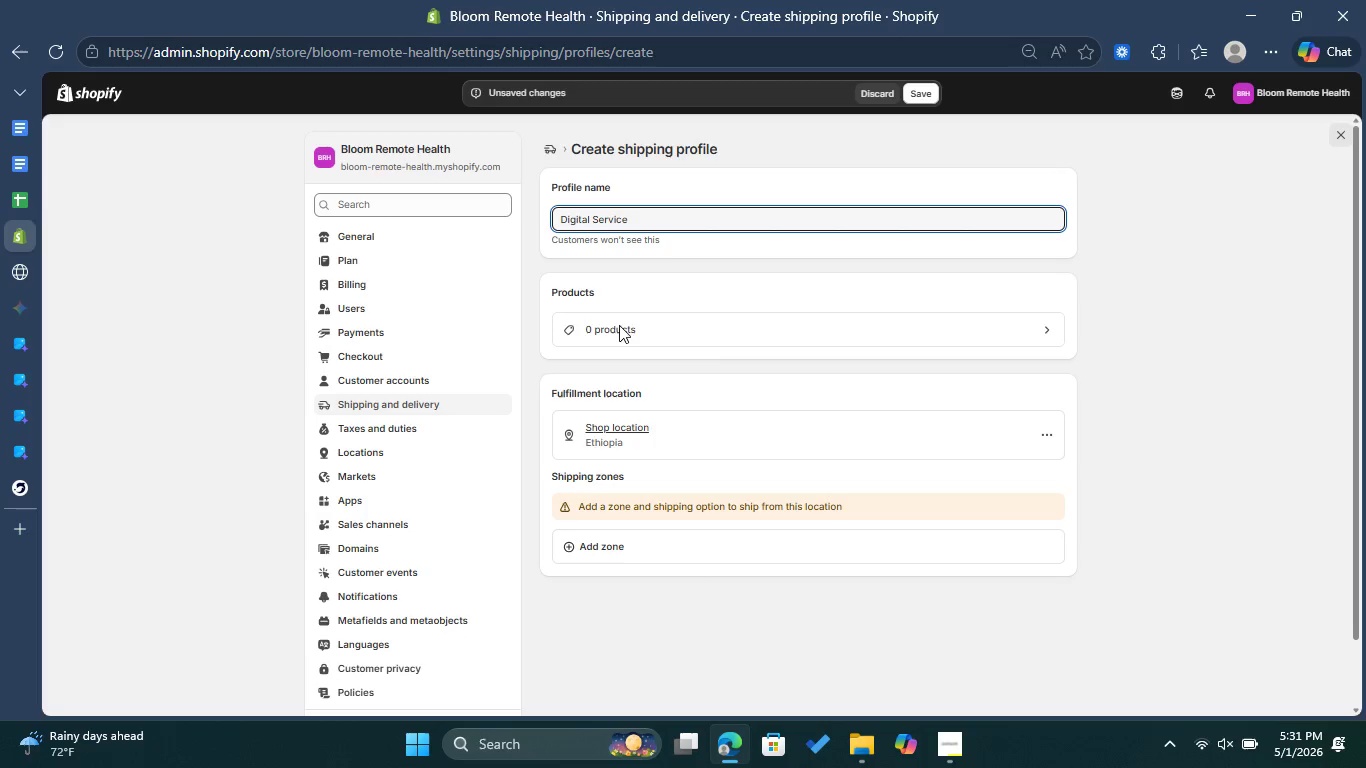 
left_click([613, 336])
 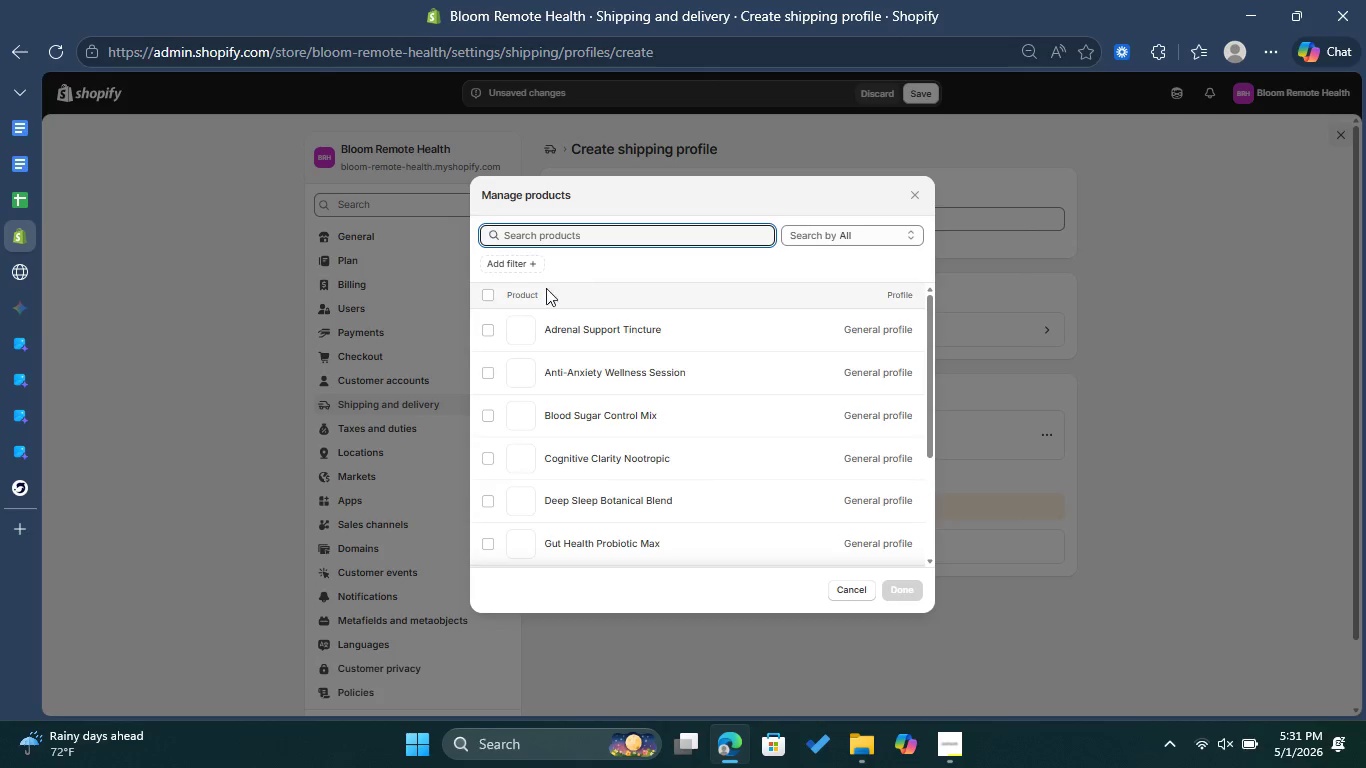 
left_click([484, 293])
 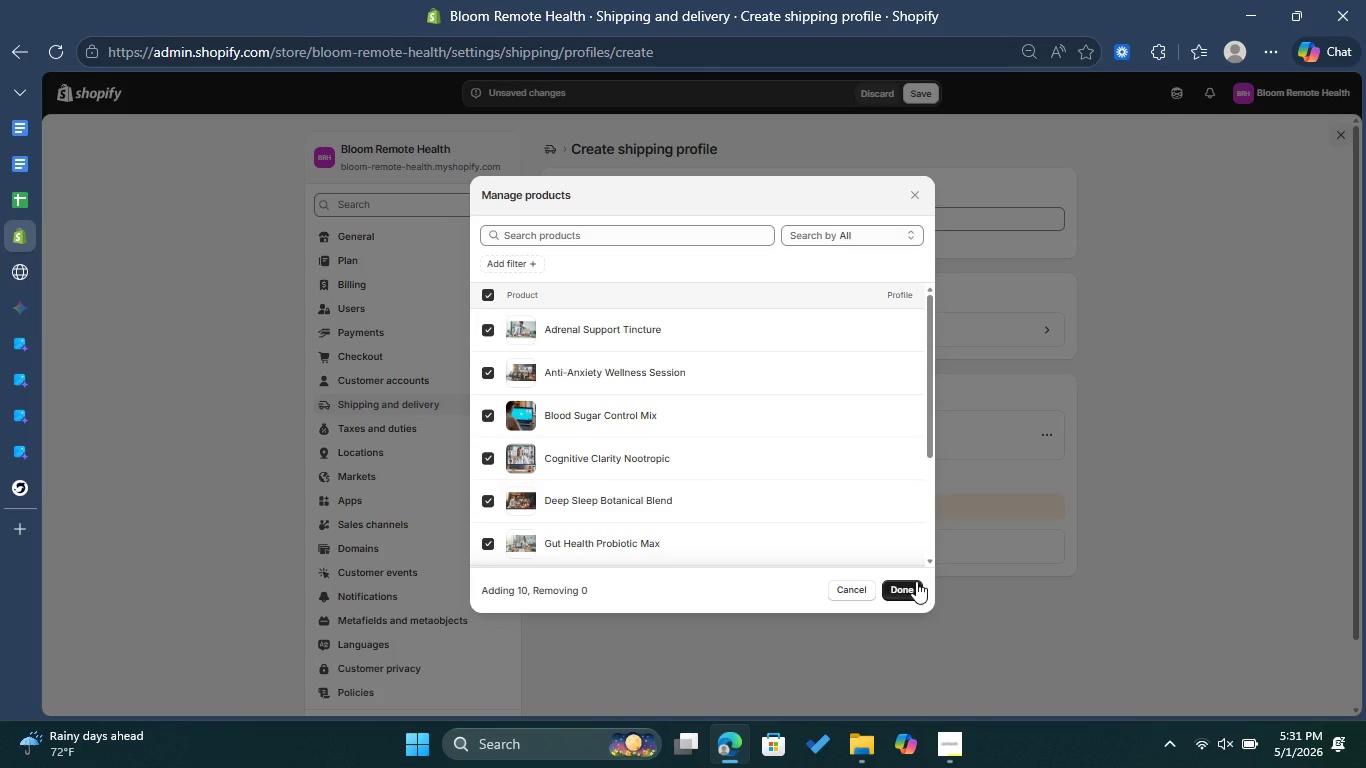 
scroll: coordinate [838, 462], scroll_direction: down, amount: 2.0
 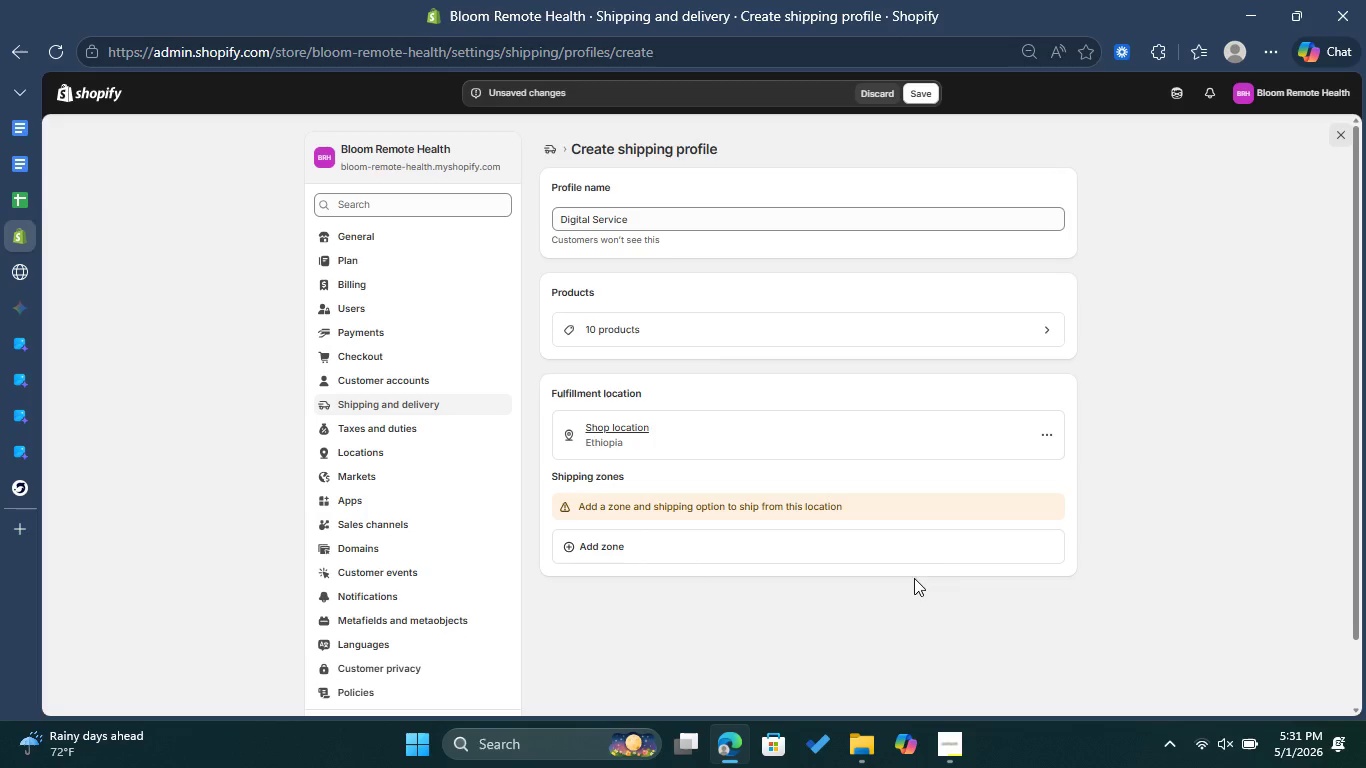 
left_click([829, 317])
 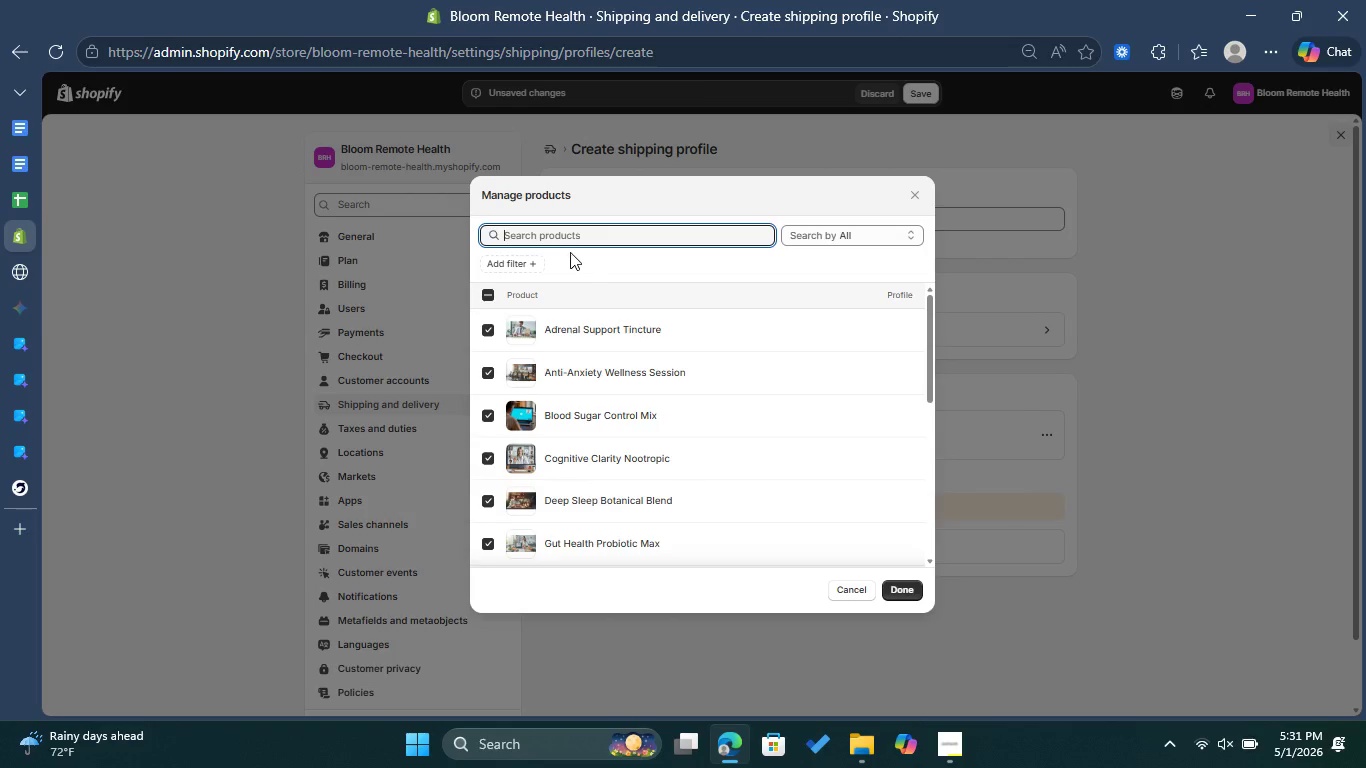 
left_click([515, 258])
 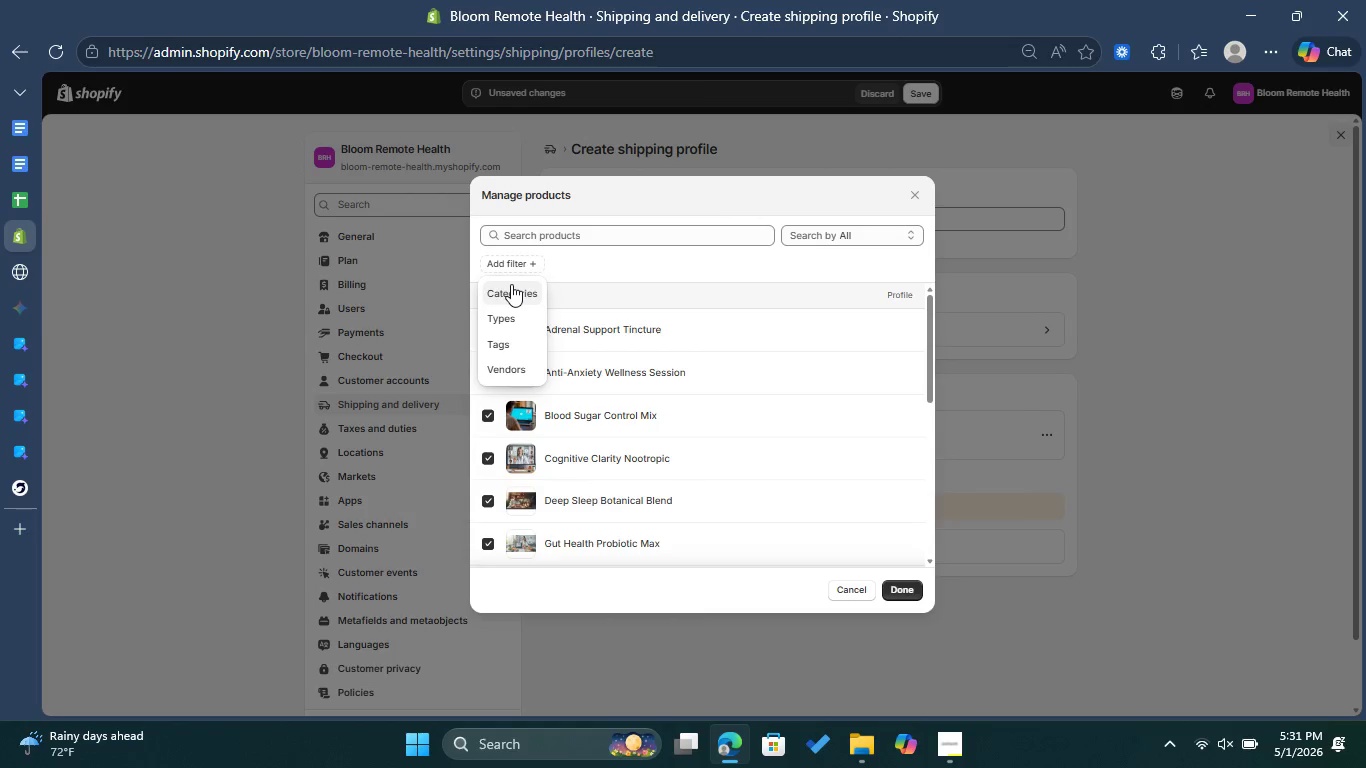 
left_click([511, 285])
 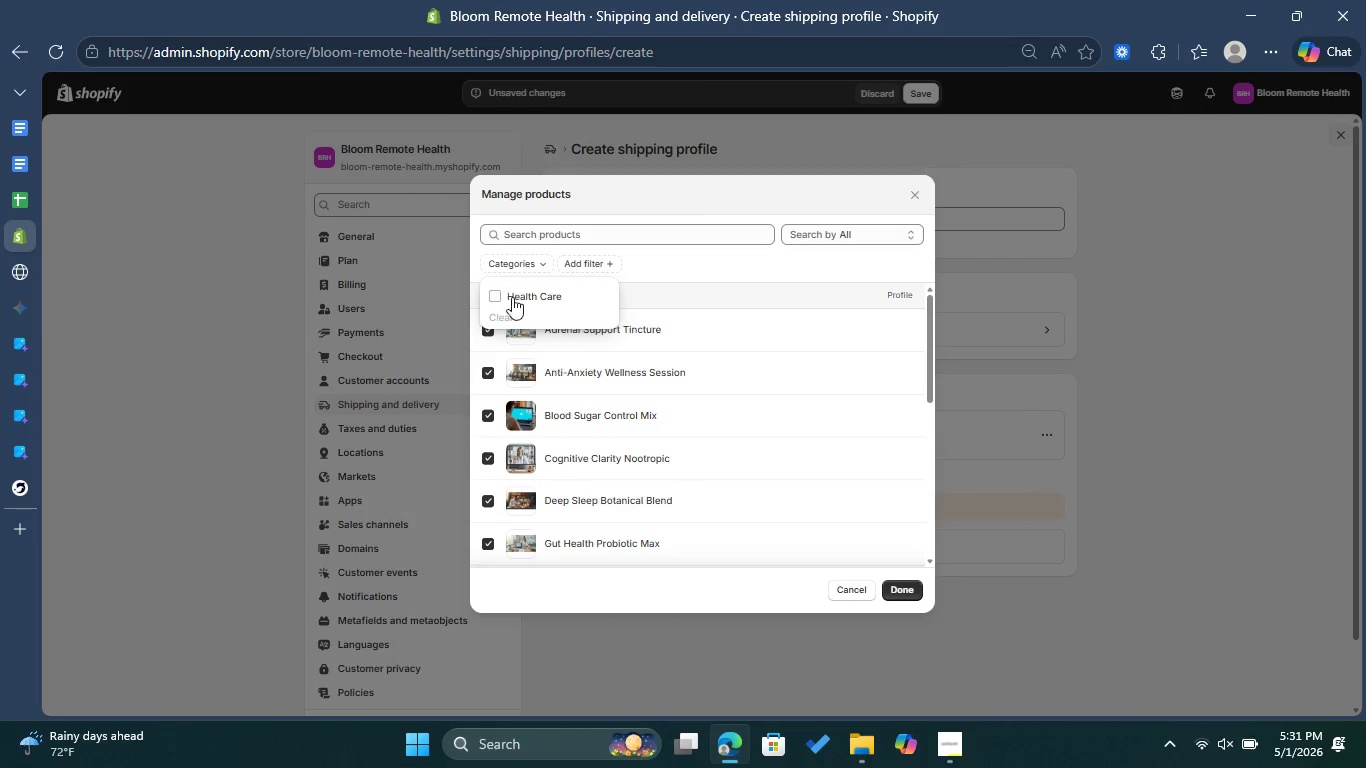 
left_click([512, 298])
 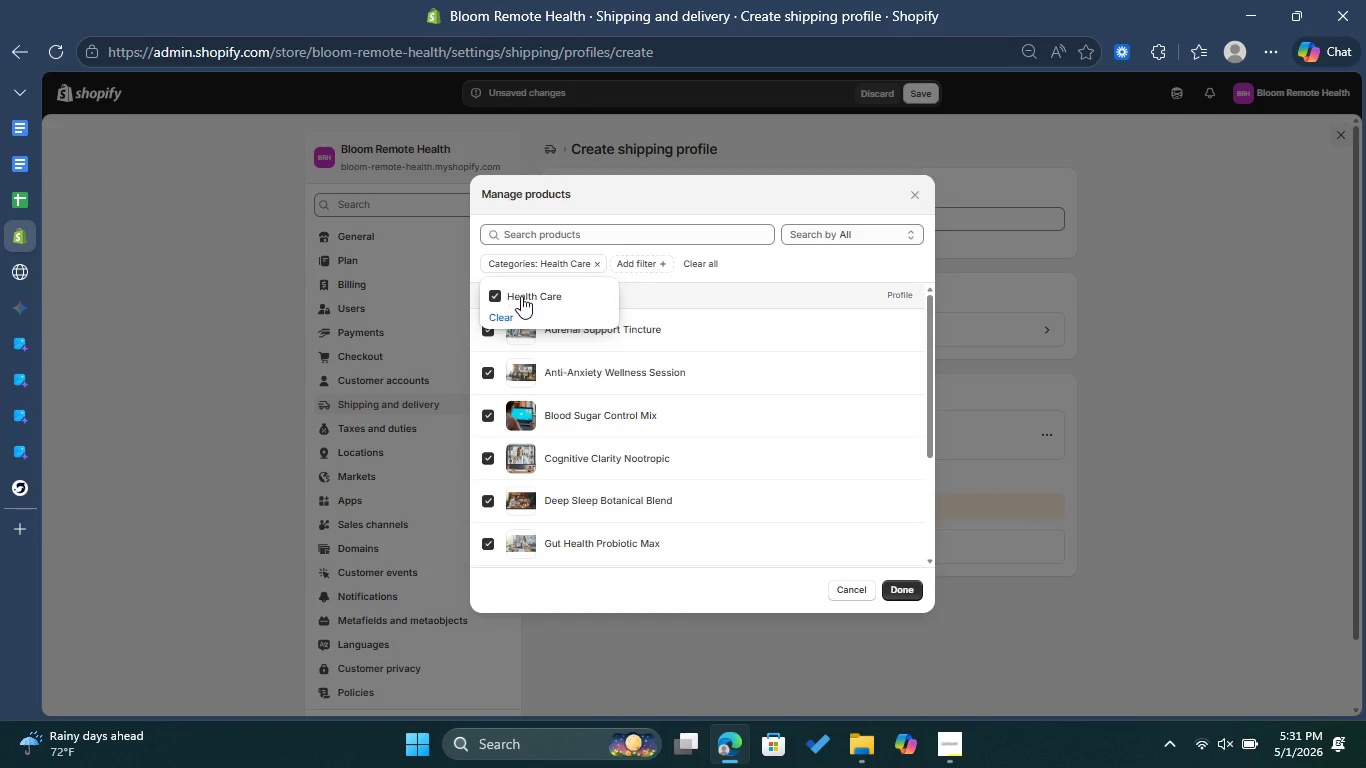 
mouse_move([768, 266])
 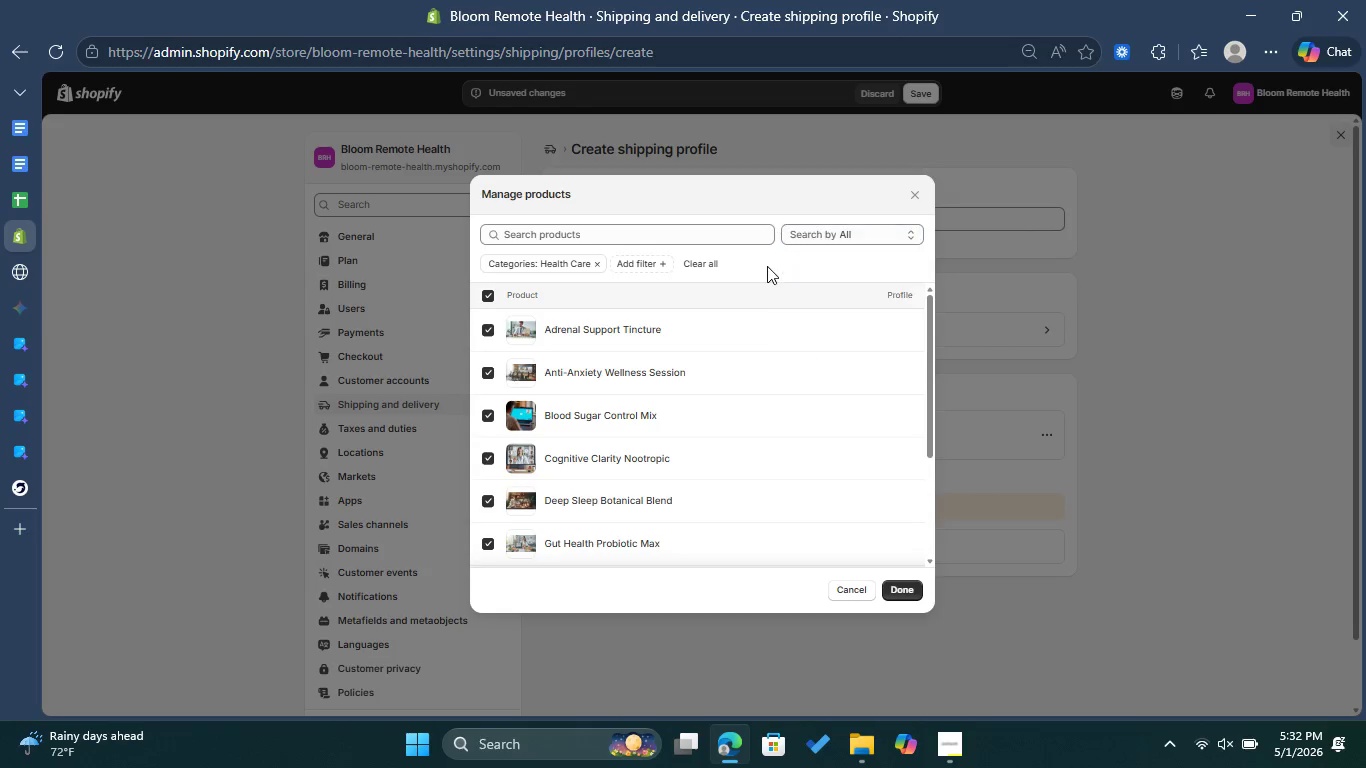 
left_click([767, 266])
 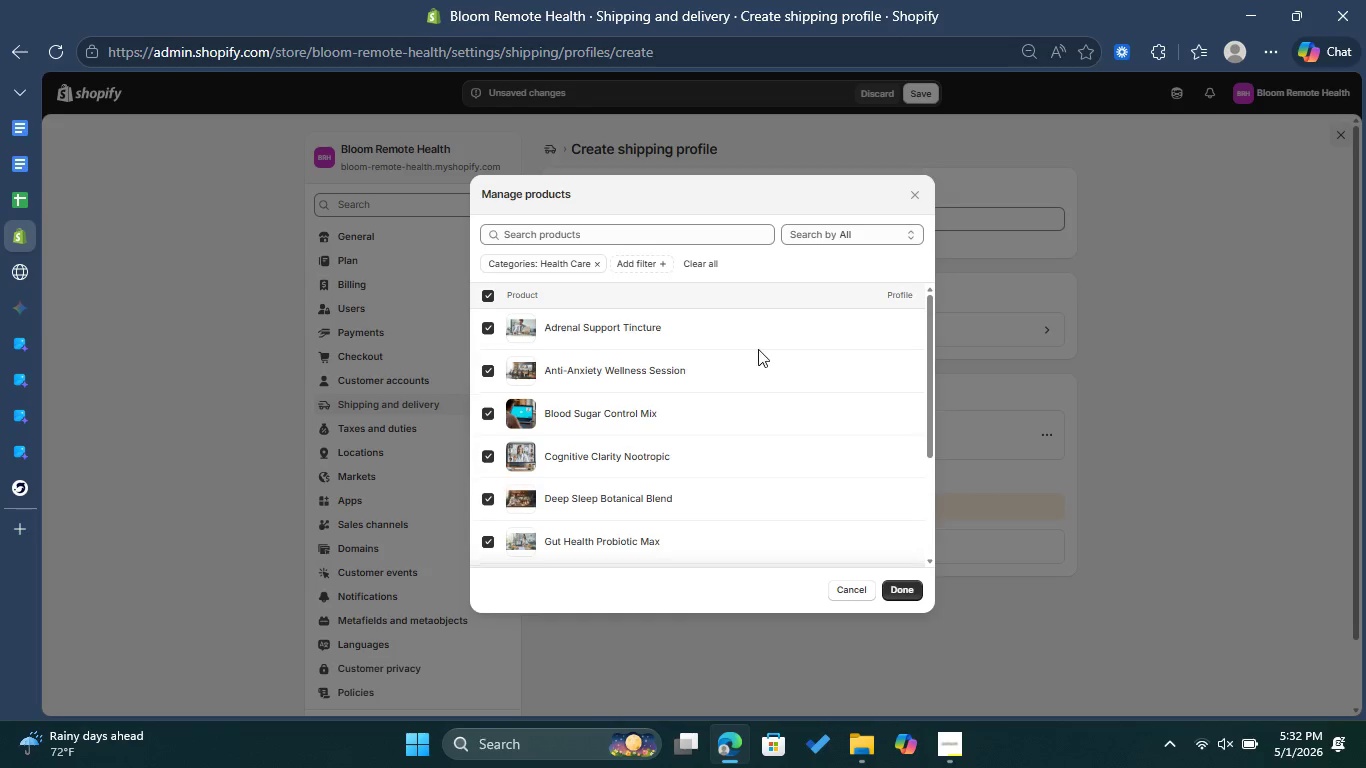 
scroll: coordinate [758, 358], scroll_direction: down, amount: 13.0
 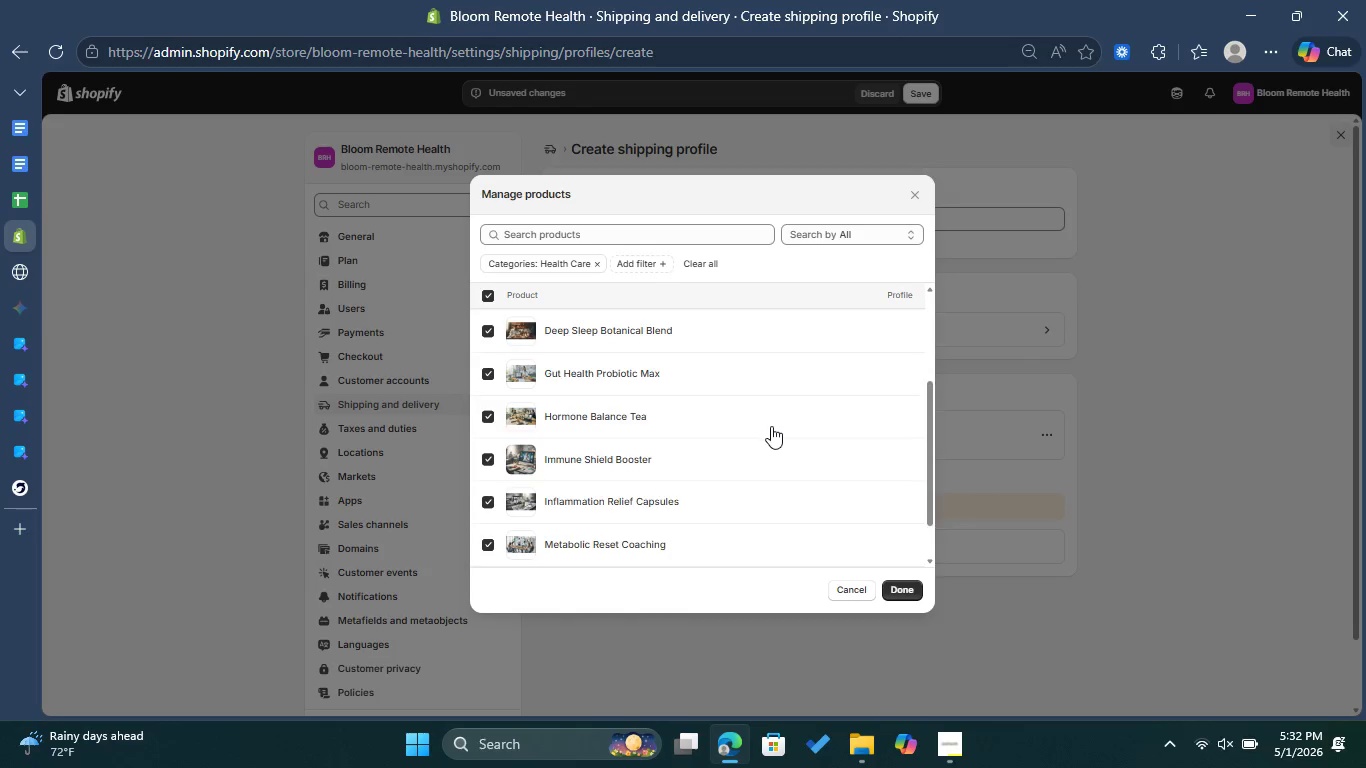 
scroll: coordinate [771, 426], scroll_direction: up, amount: 5.0
 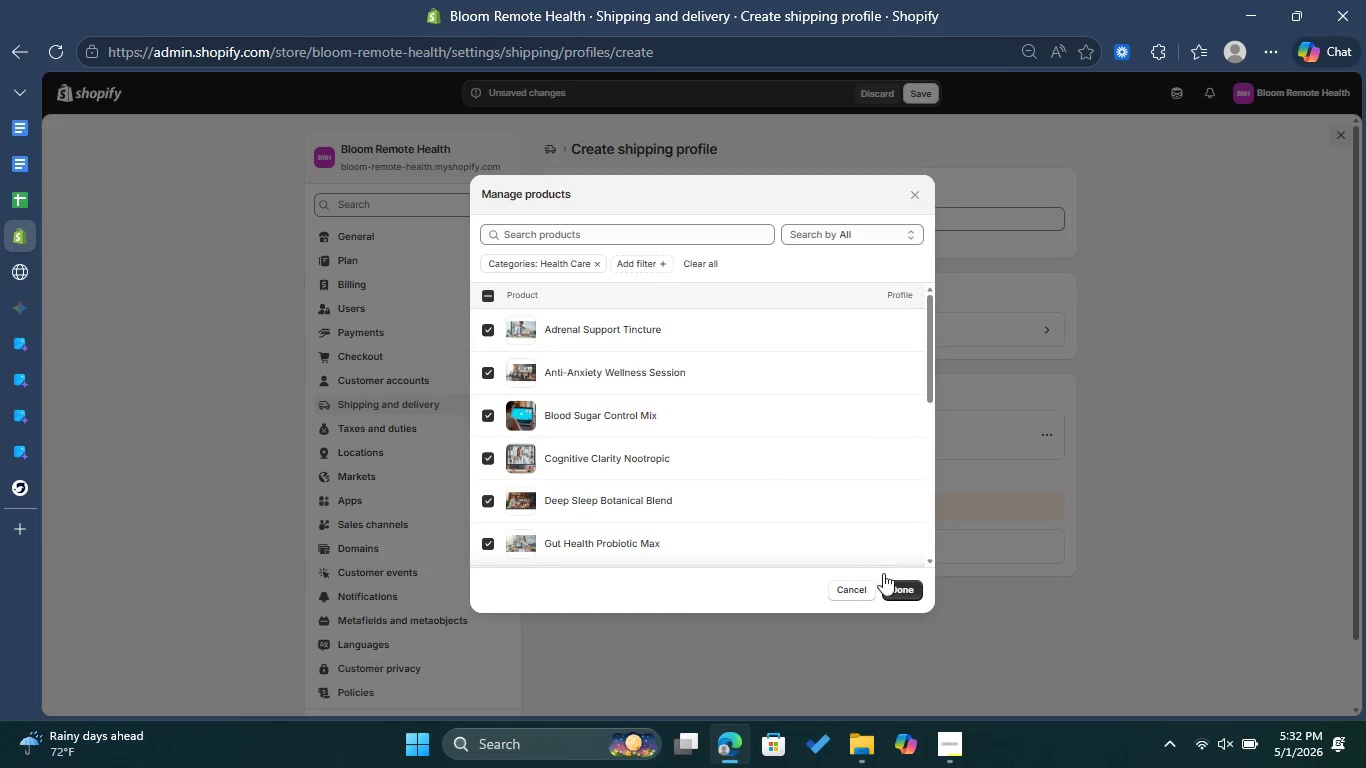 
left_click([895, 592])
 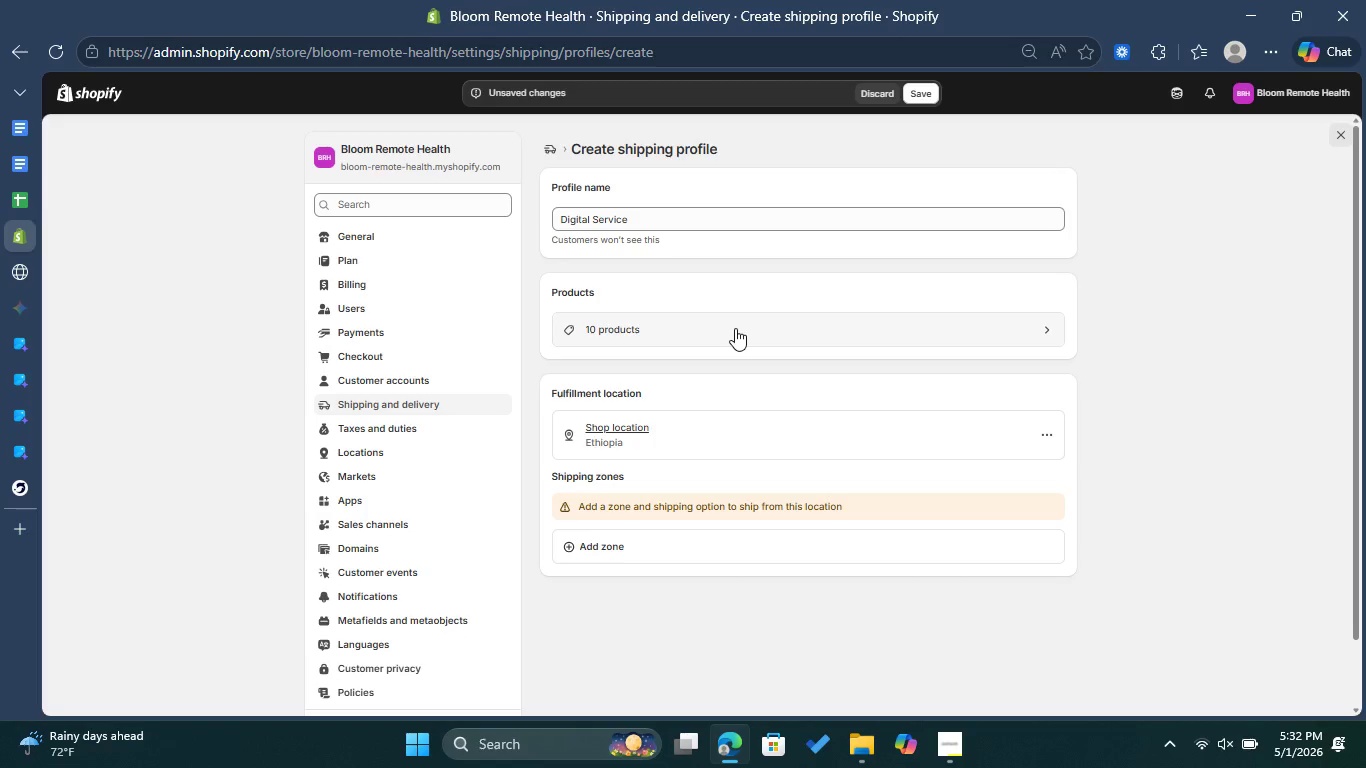 
left_click([735, 328])
 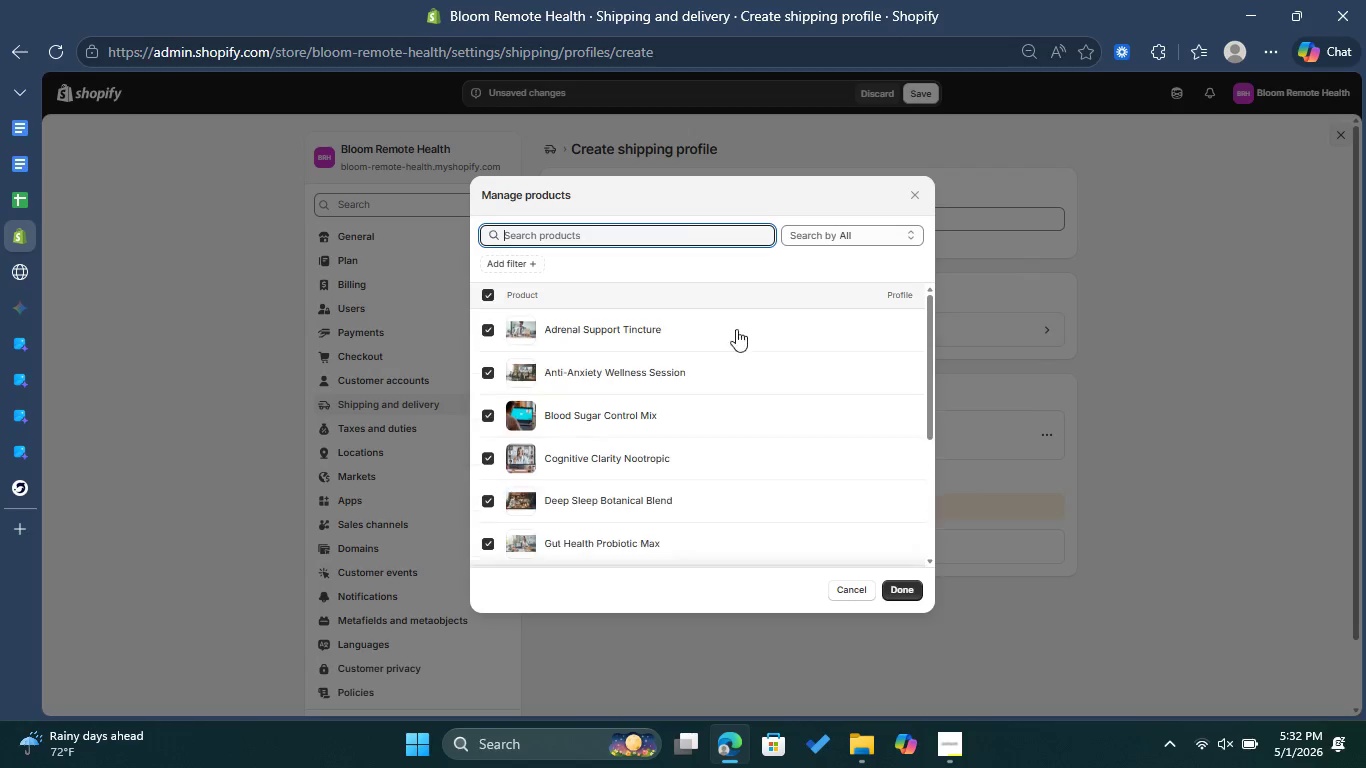 
scroll: coordinate [727, 361], scroll_direction: down, amount: 14.0
 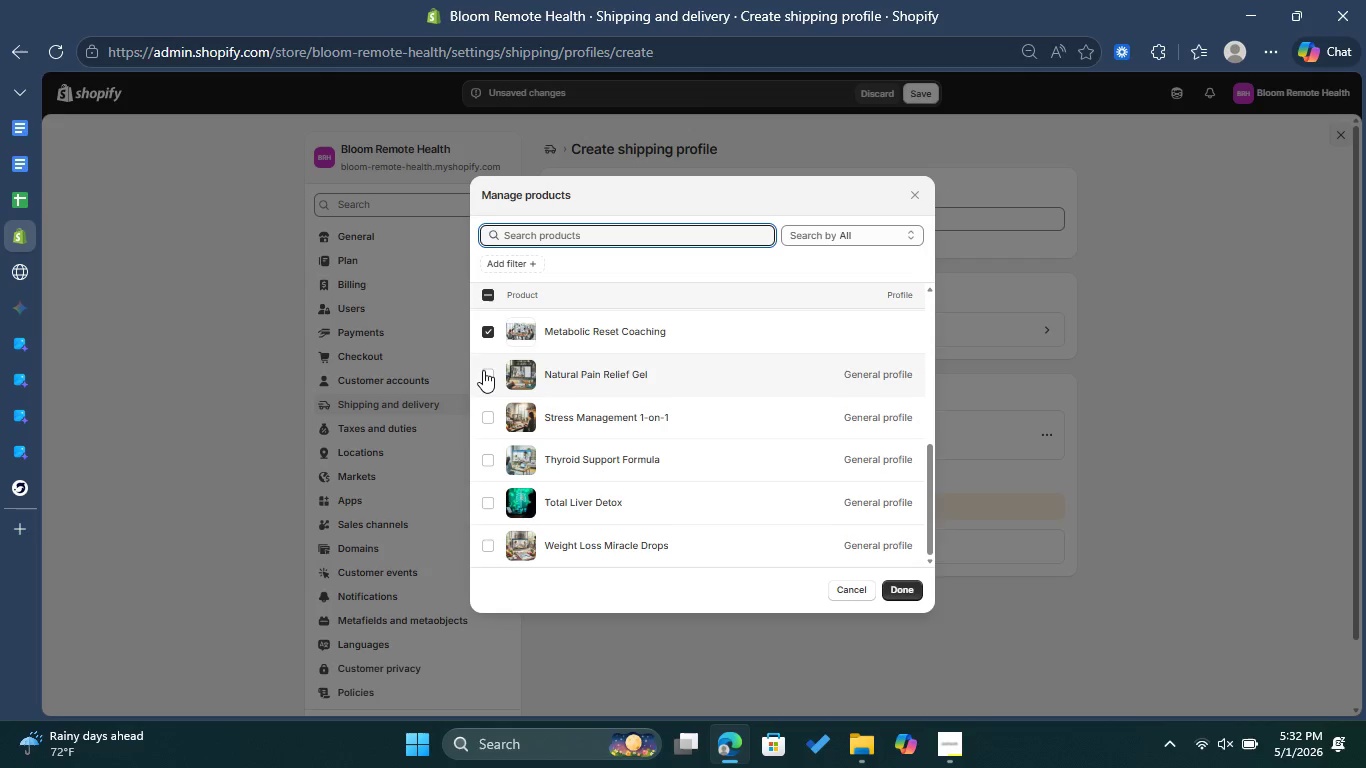 
left_click([483, 370])
 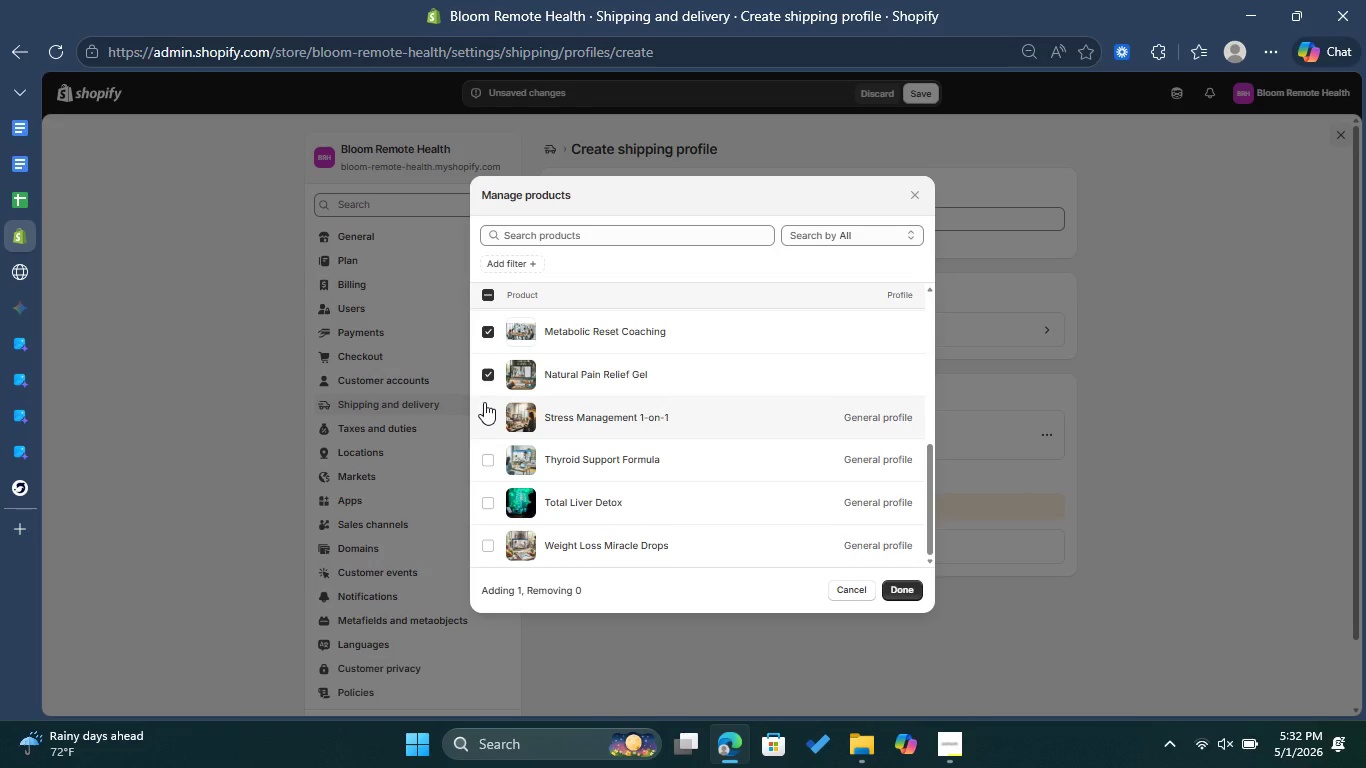 
left_click([484, 402])
 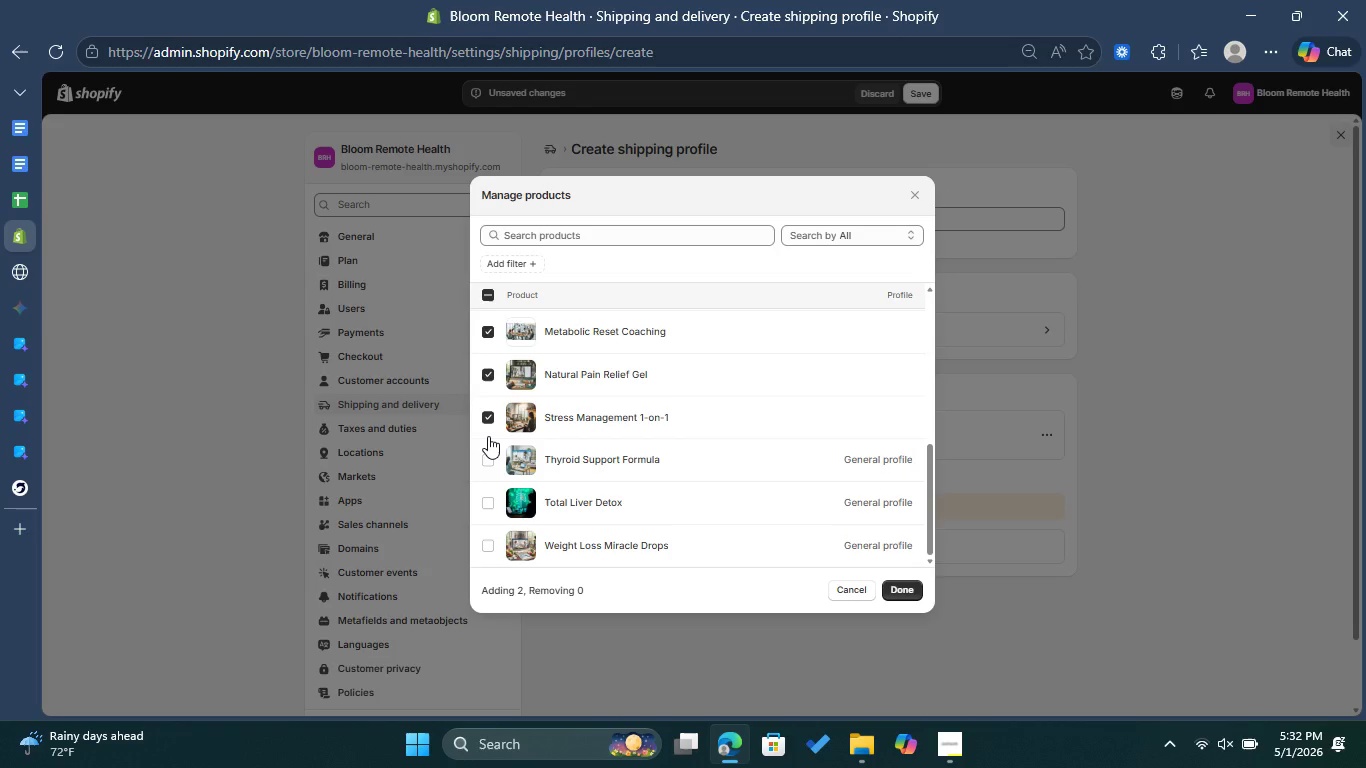 
left_click([488, 436])
 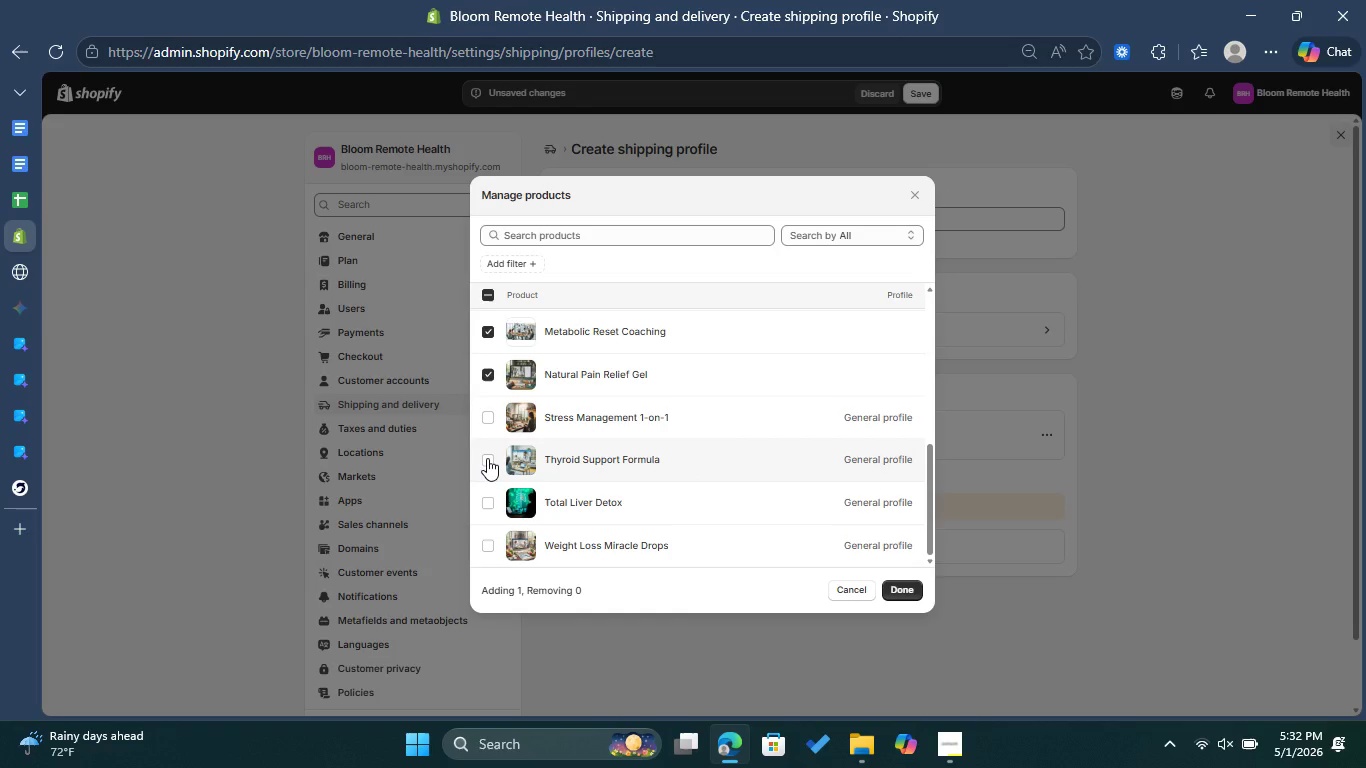 
left_click([487, 458])
 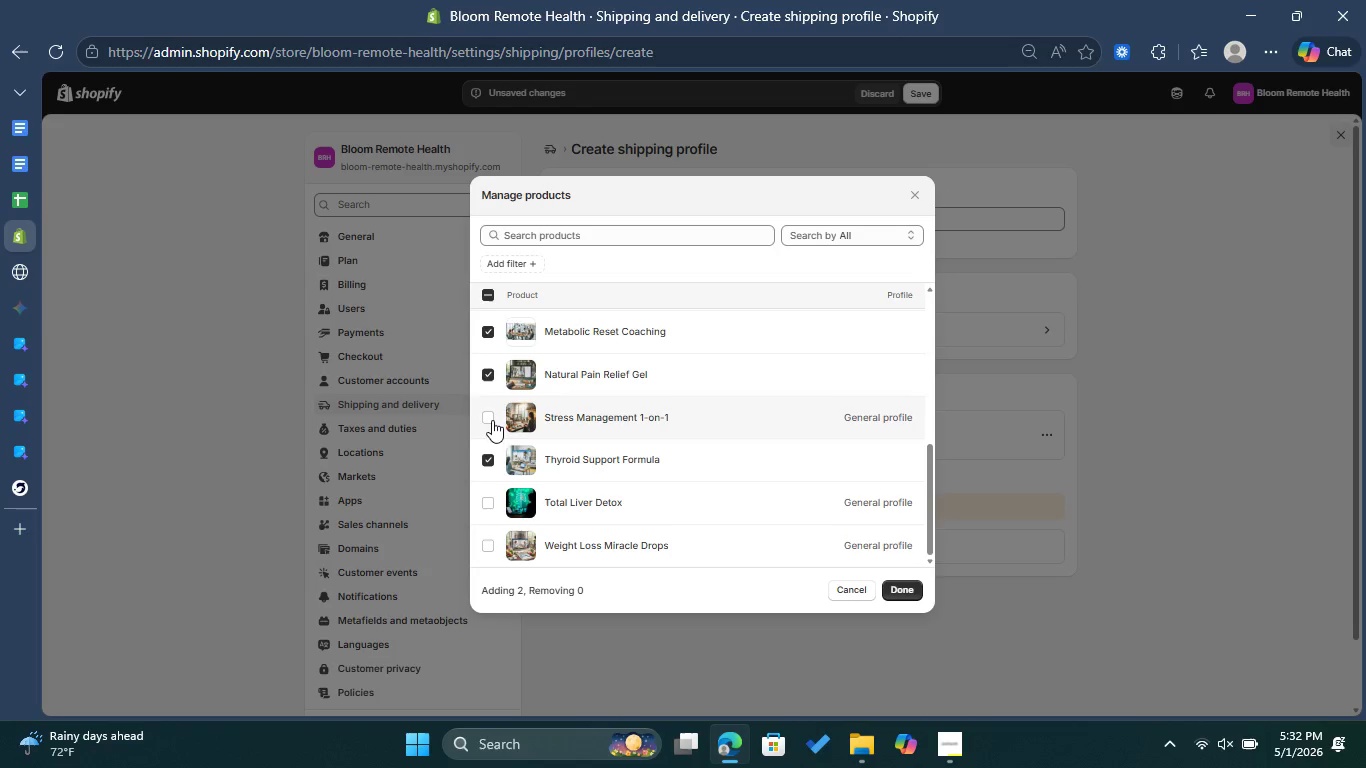 
left_click([492, 419])
 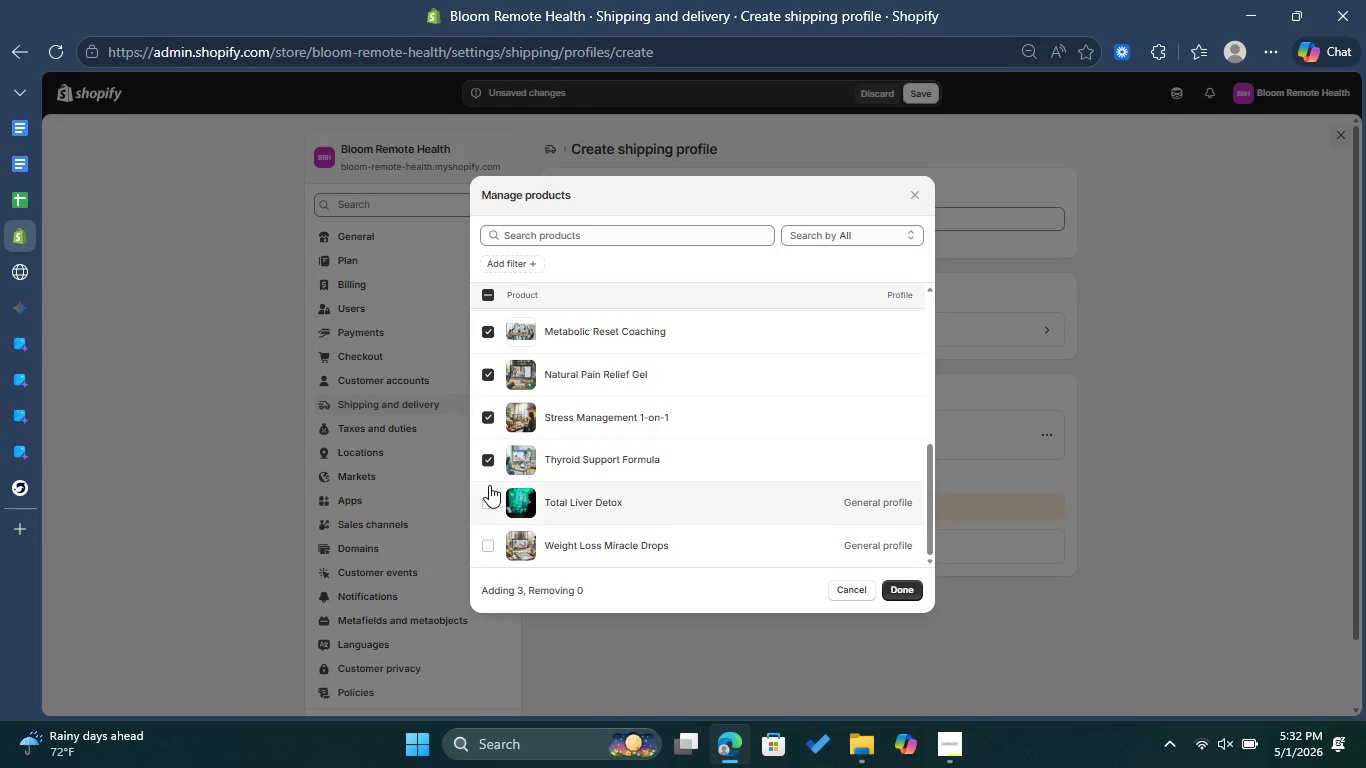 
left_click([489, 485])
 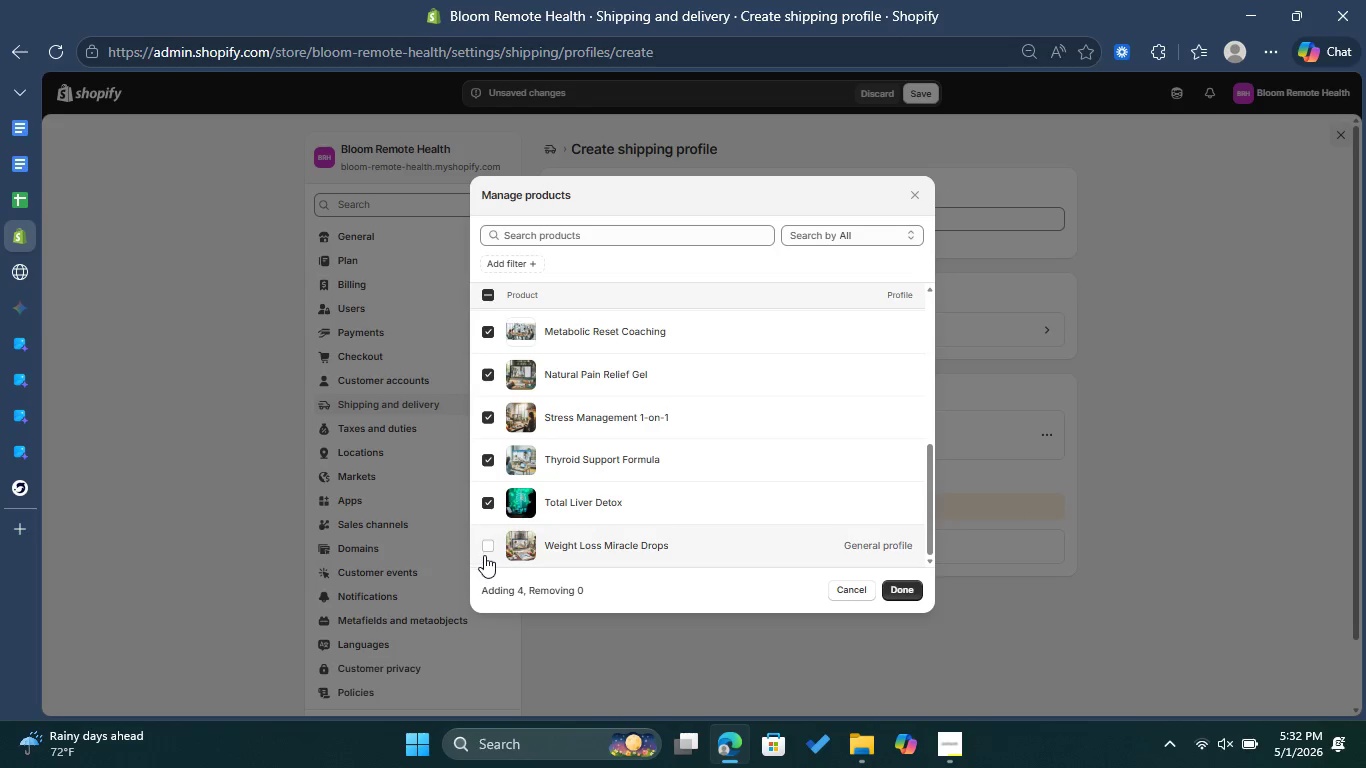 
left_click([484, 552])
 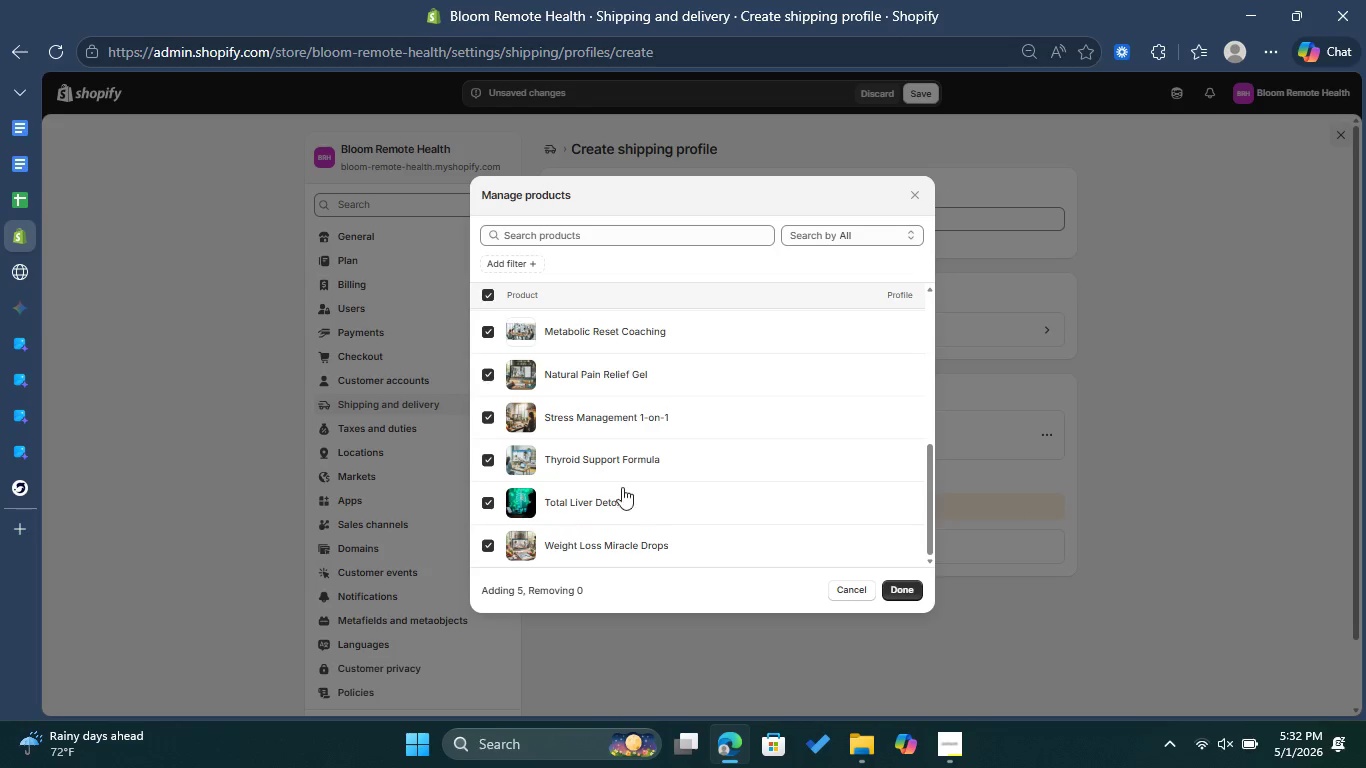 
scroll: coordinate [630, 485], scroll_direction: up, amount: 14.0
 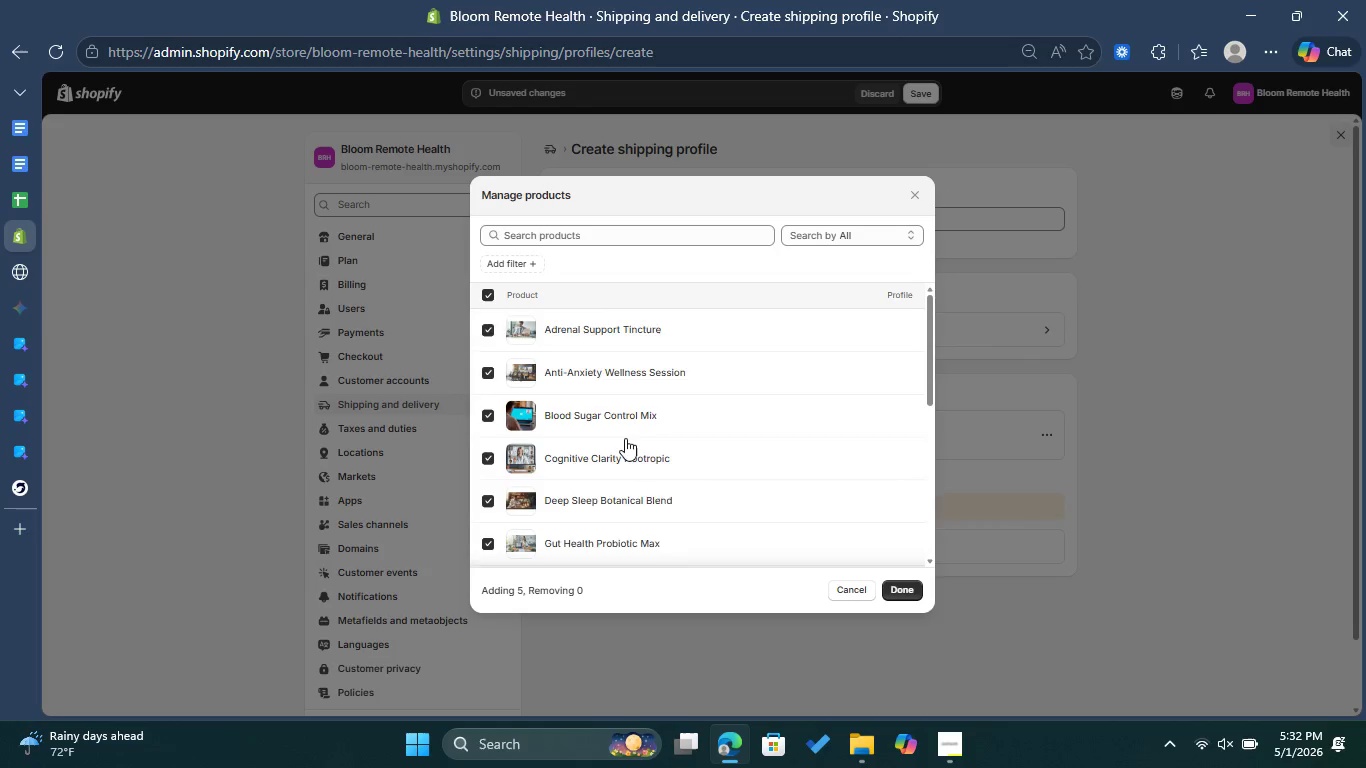 
scroll: coordinate [625, 438], scroll_direction: none, amount: 0.0
 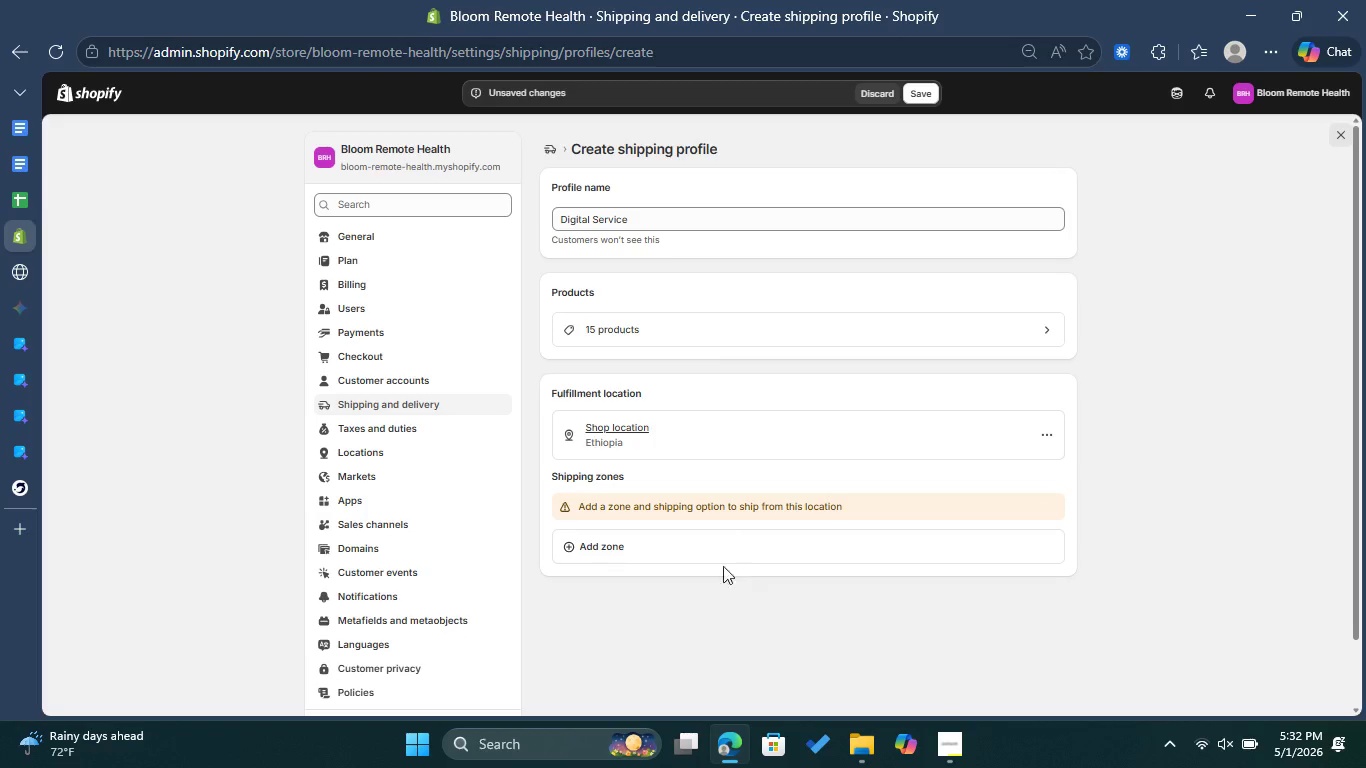 
left_click([620, 537])
 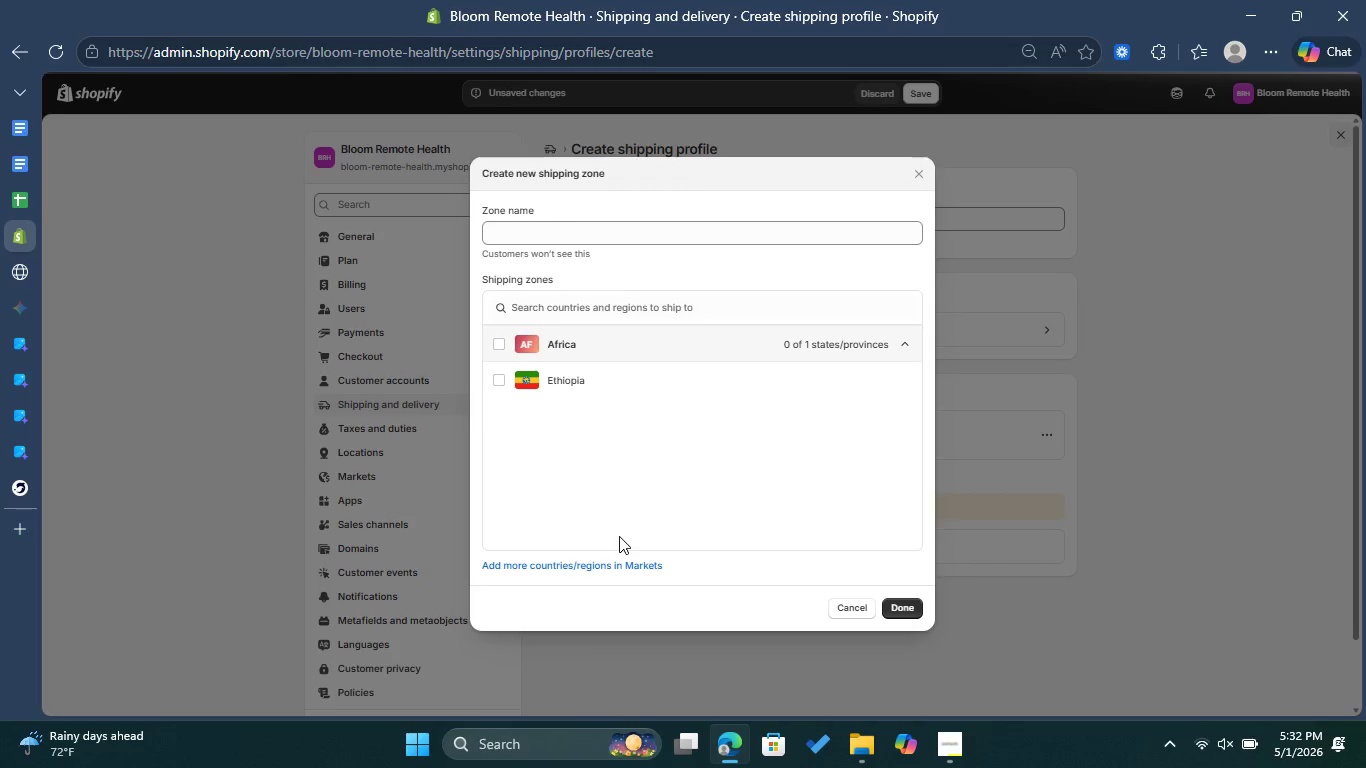 
left_click([494, 338])
 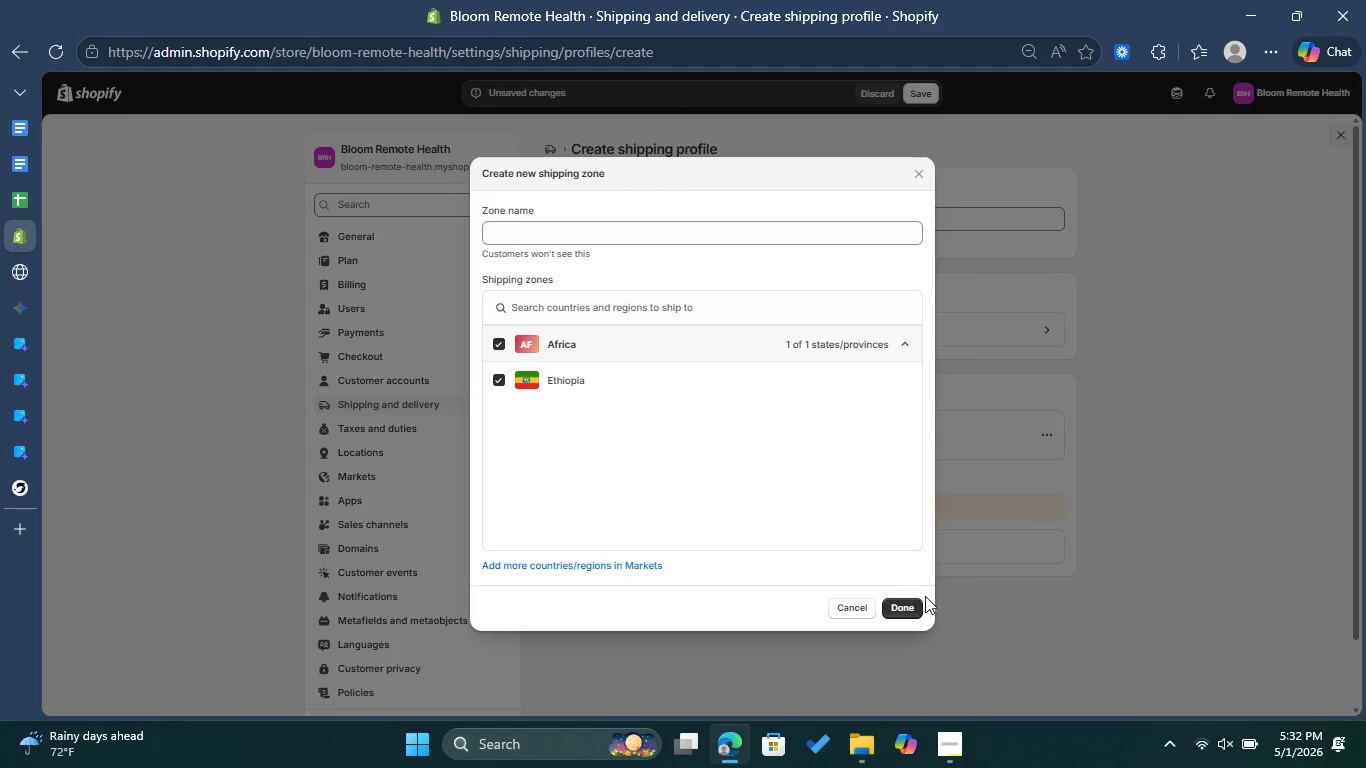 
left_click([910, 606])
 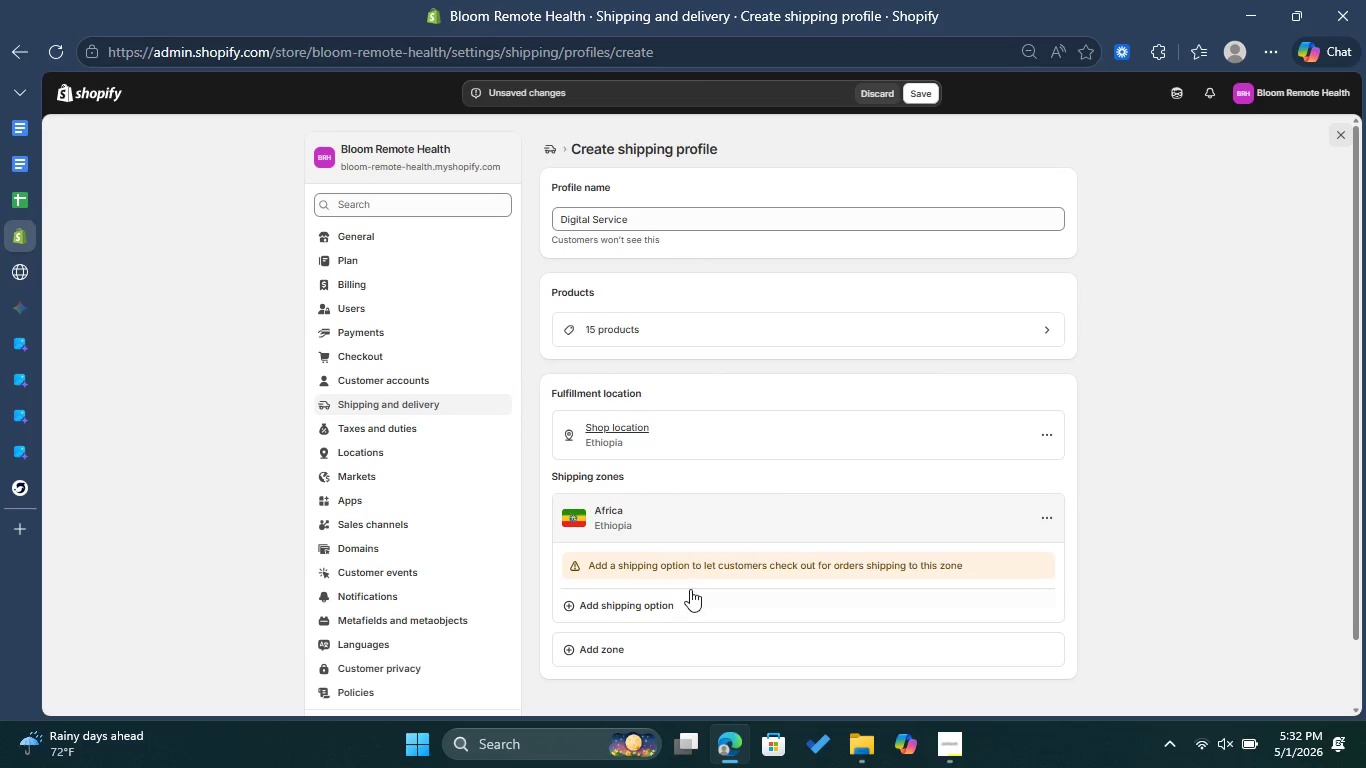 
left_click([687, 607])
 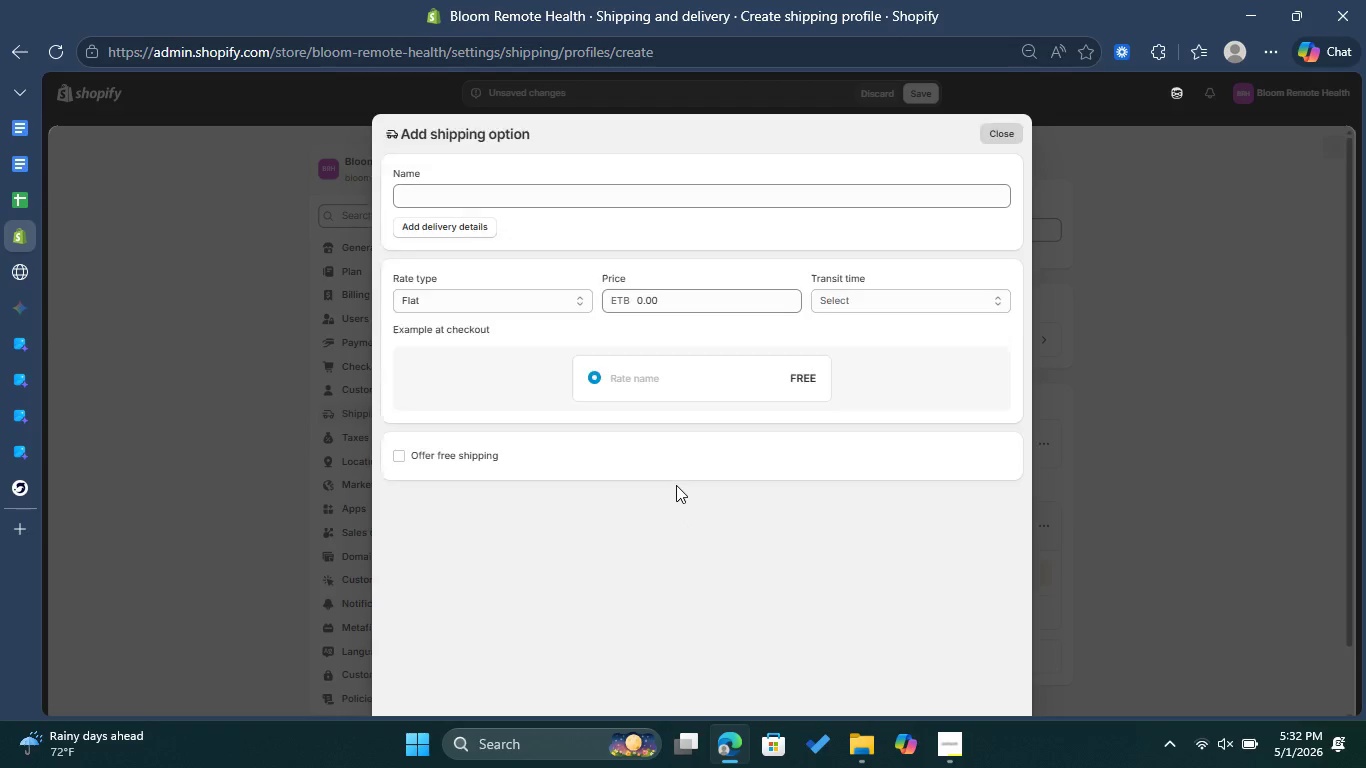 
wait(11.7)
 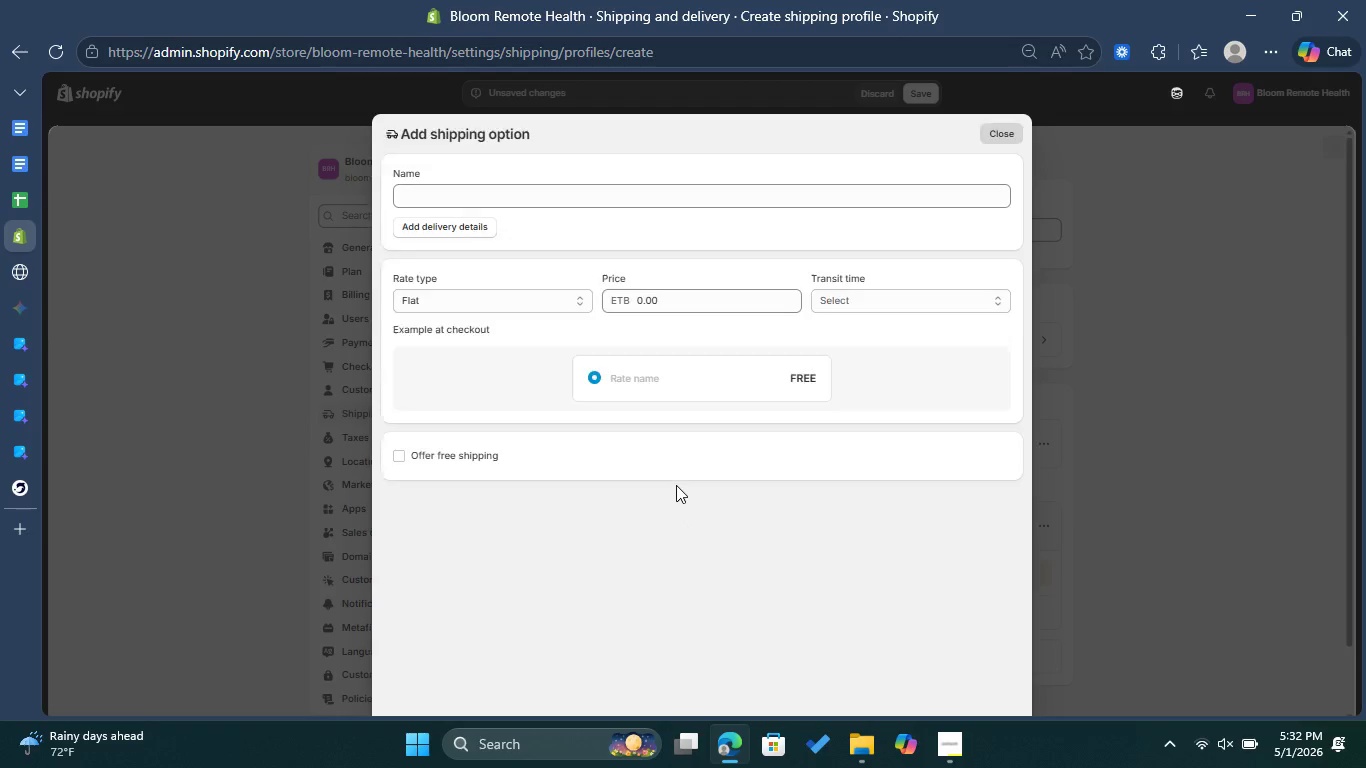 
left_click([437, 190])
 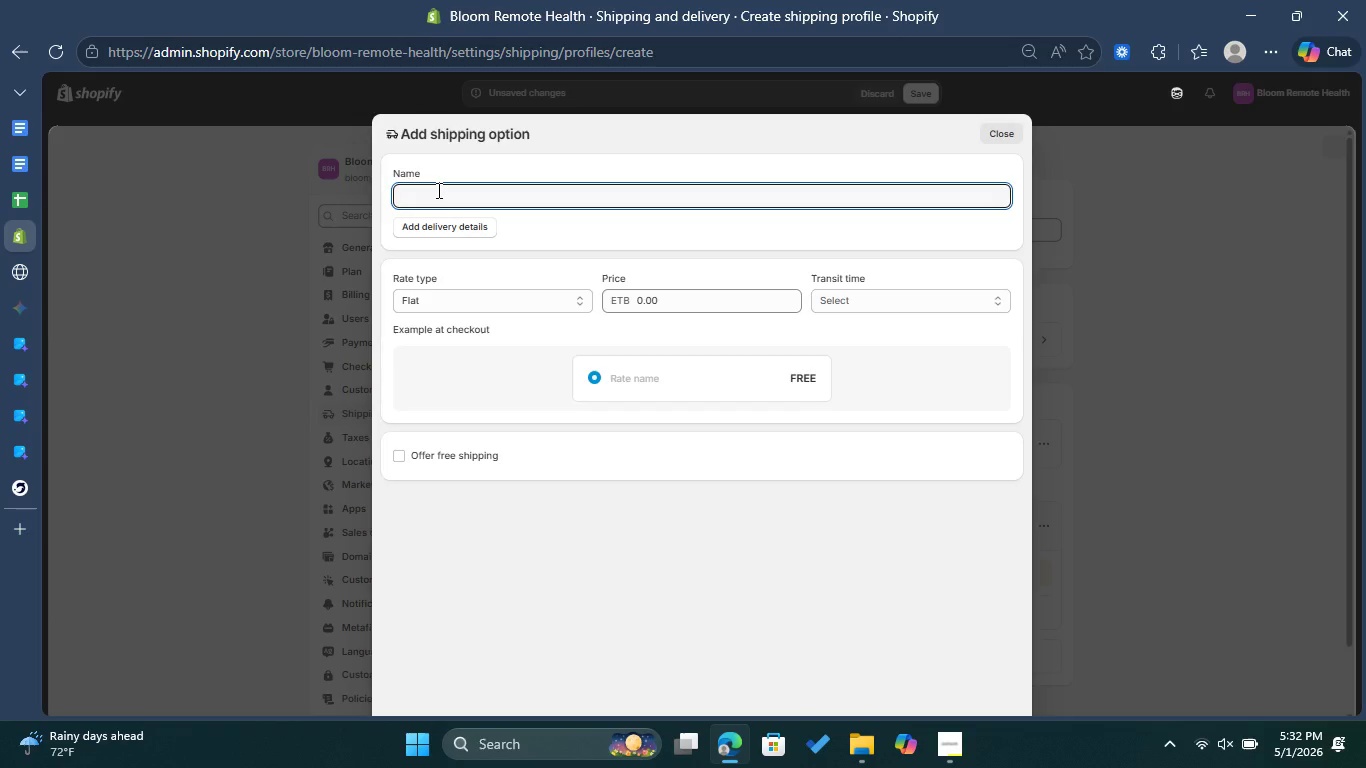 
type(Digital )
 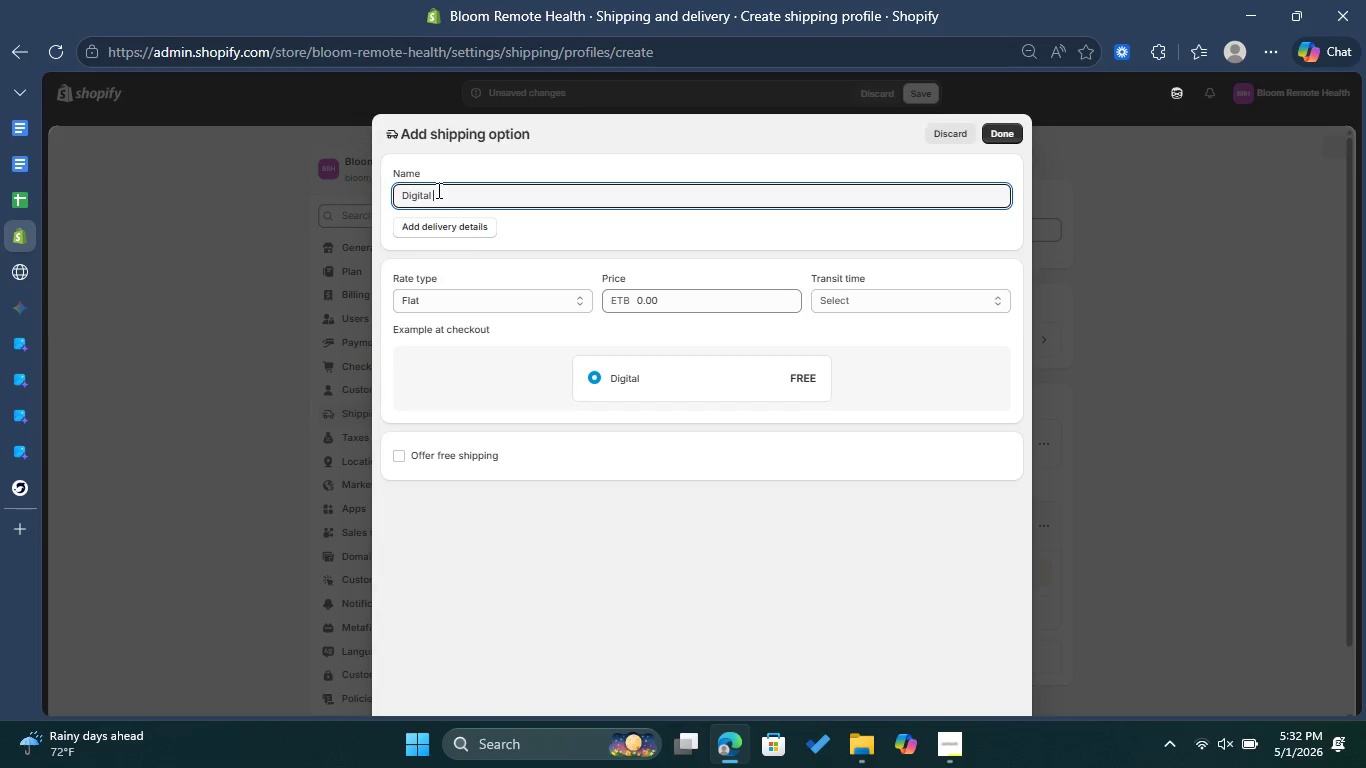 
hold_key(key=ShiftLeft, duration=1.5)
 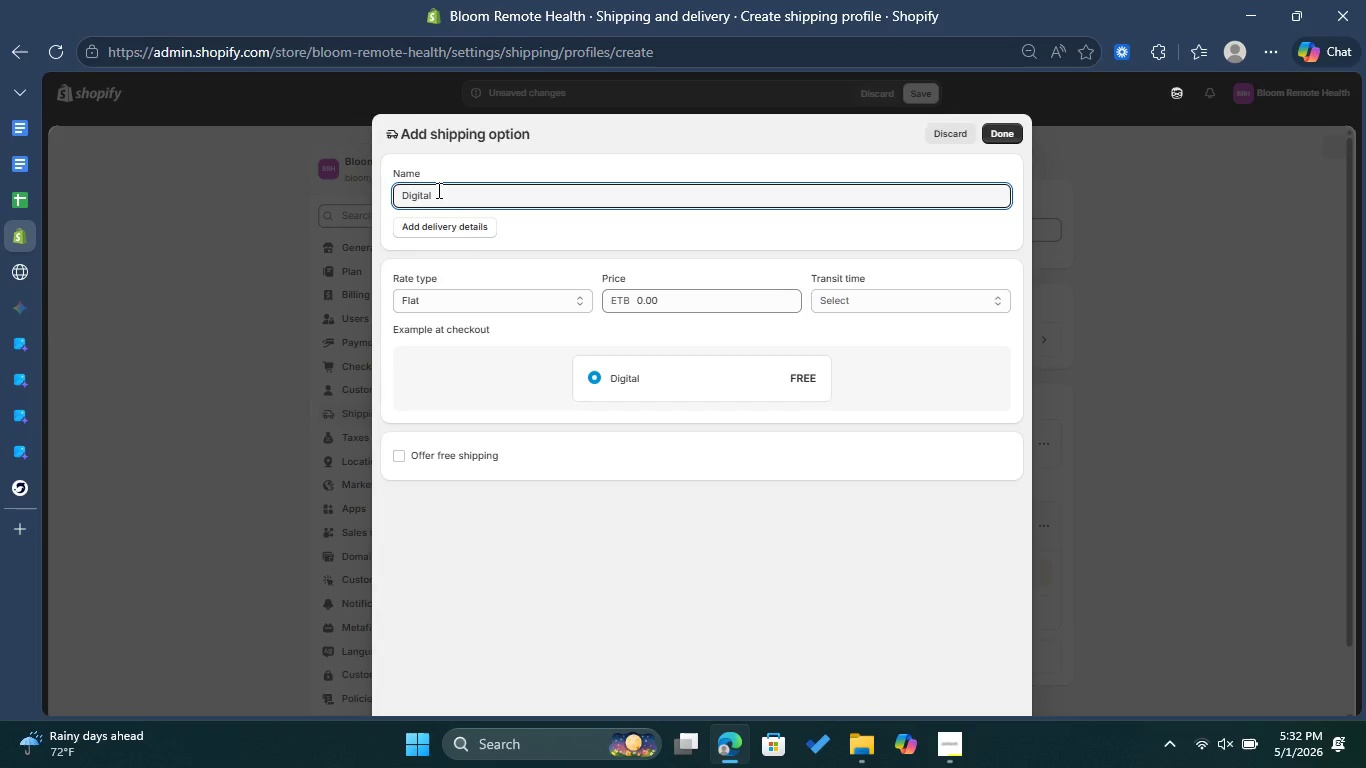 
key(Shift+ShiftLeft)
 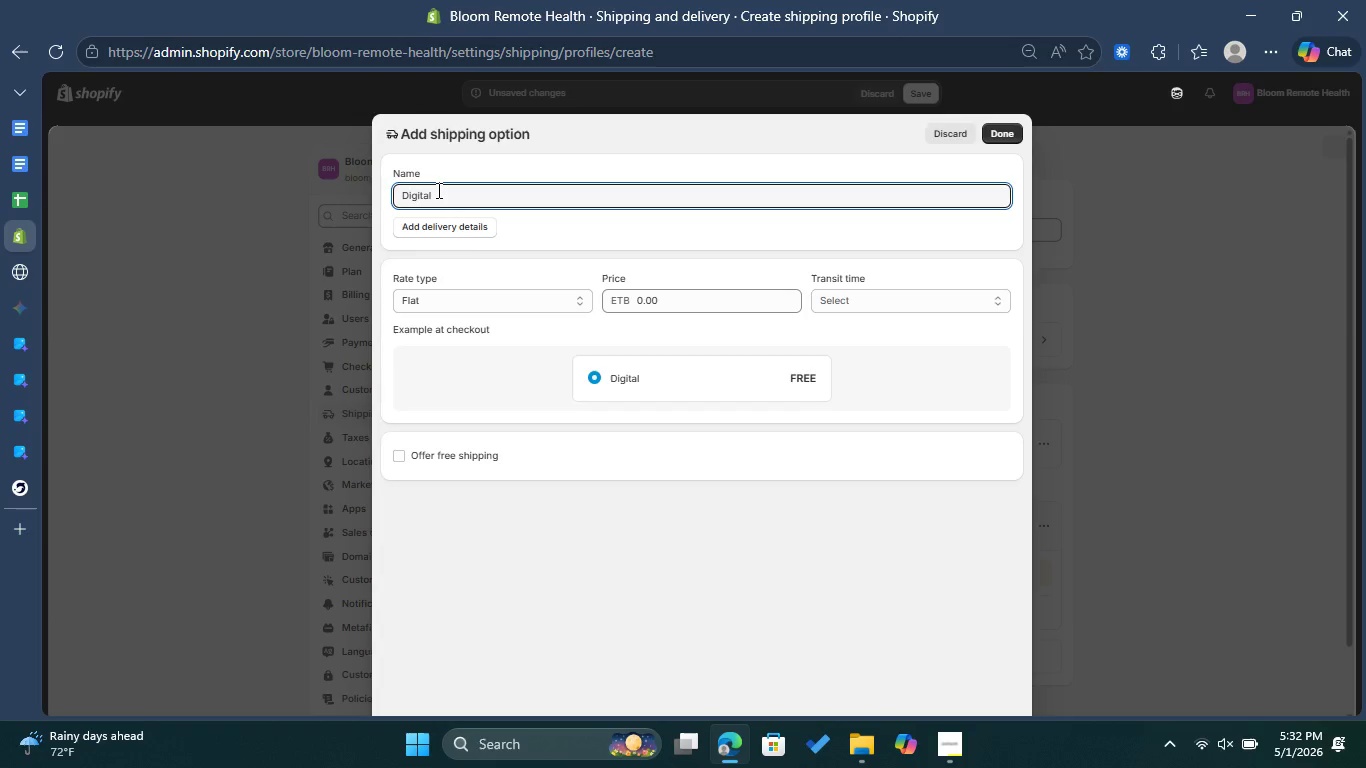 
key(Shift+ShiftLeft)
 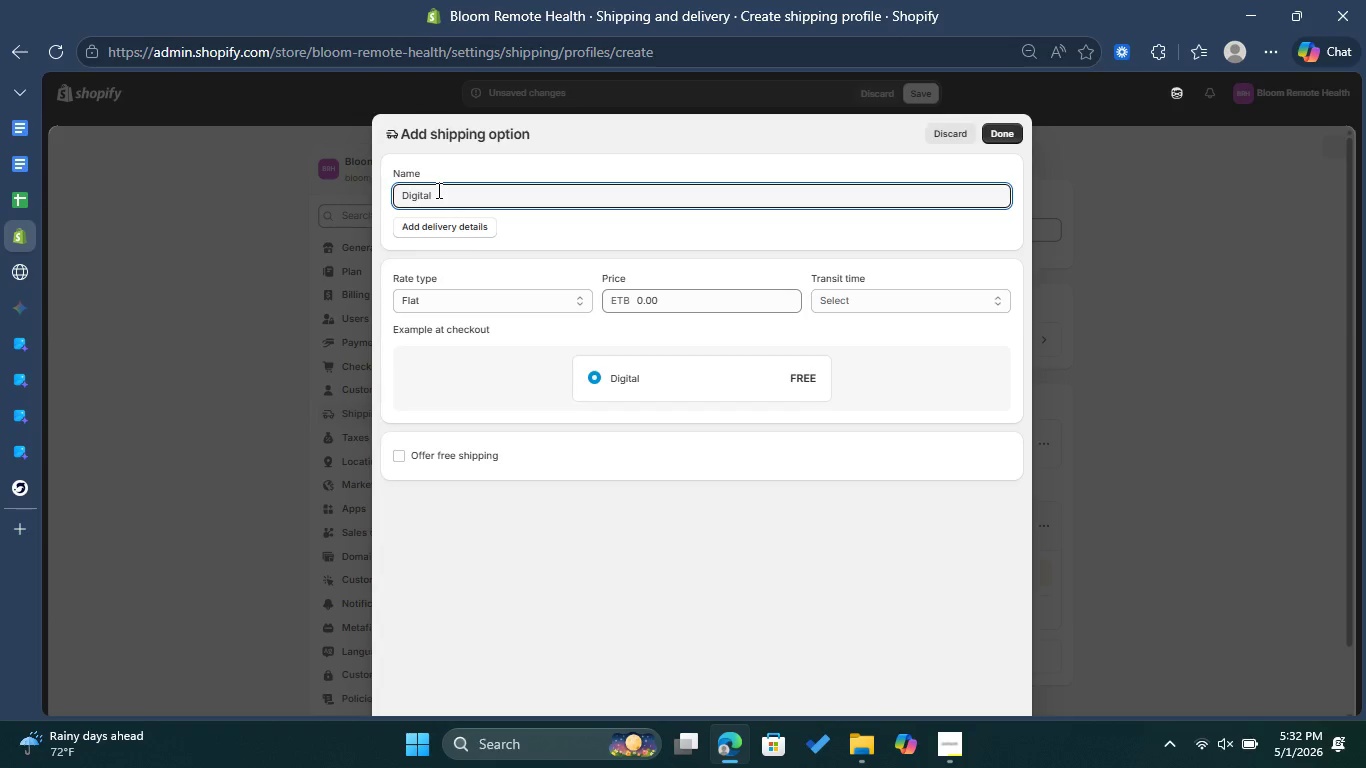 
key(Shift+ShiftLeft)
 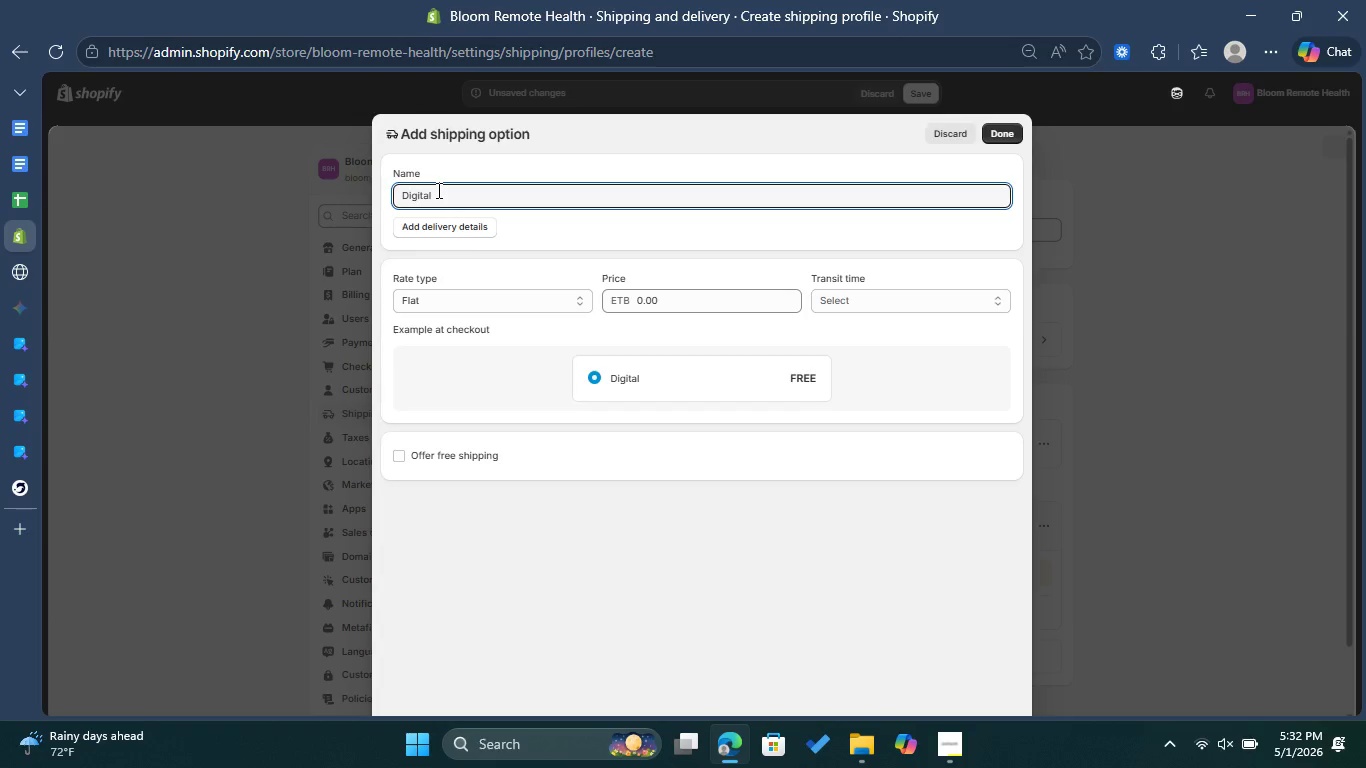 
key(Shift+ShiftLeft)
 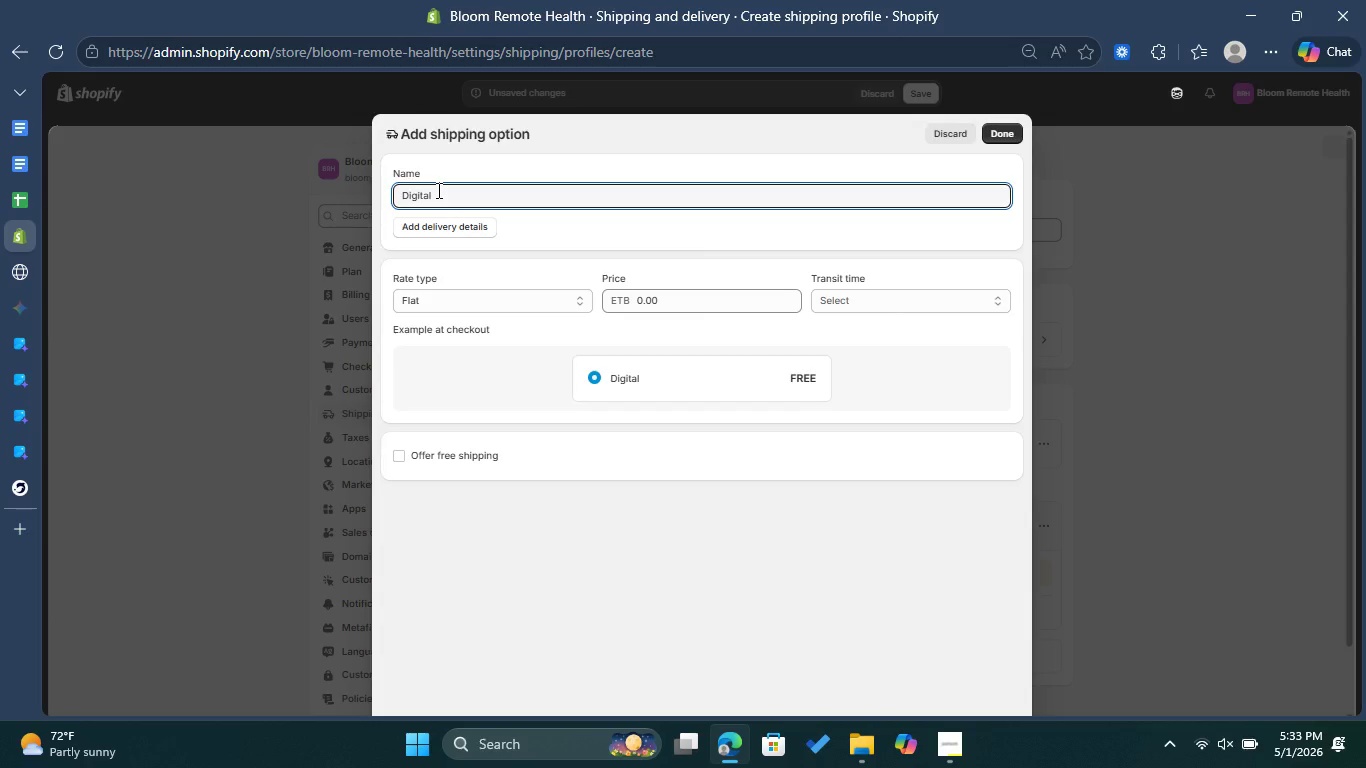 
wait(20.01)
 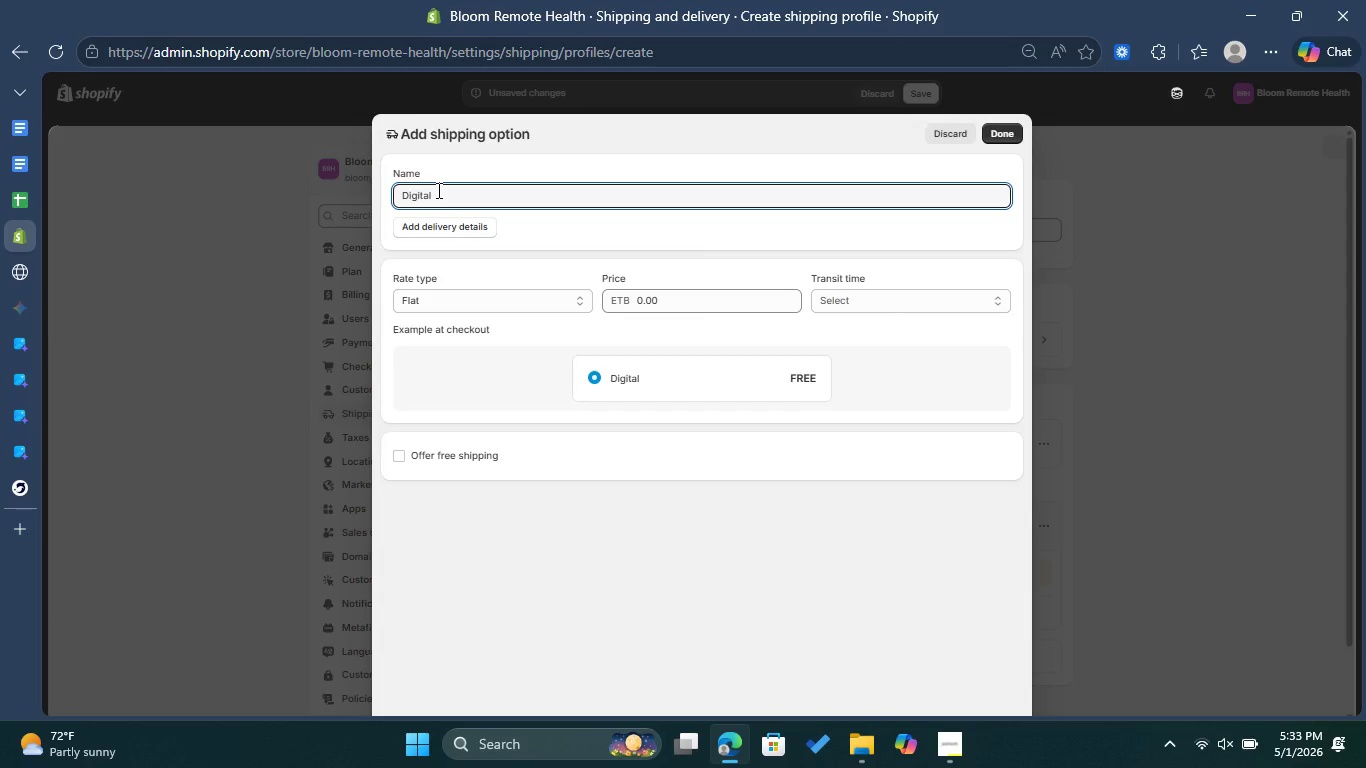 
type(Services)
 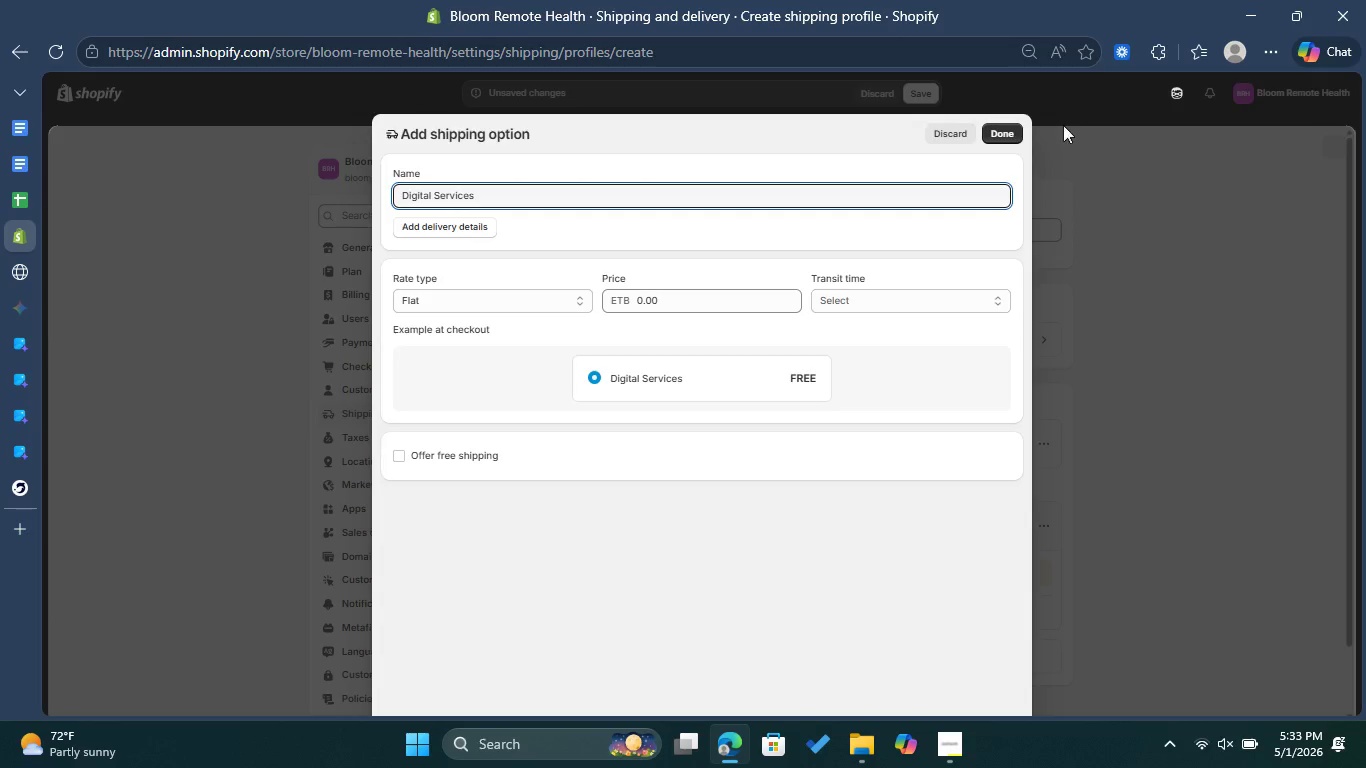 
left_click([994, 137])
 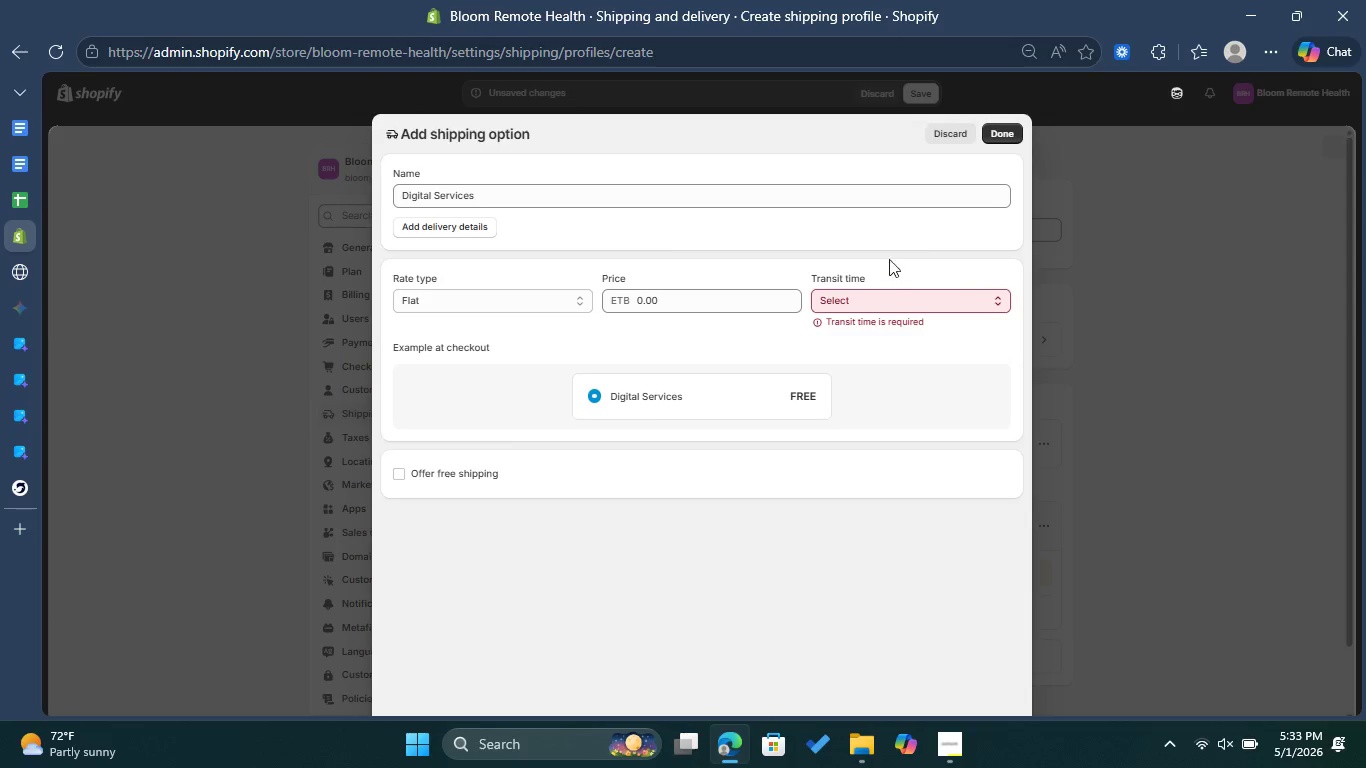 
left_click([876, 298])
 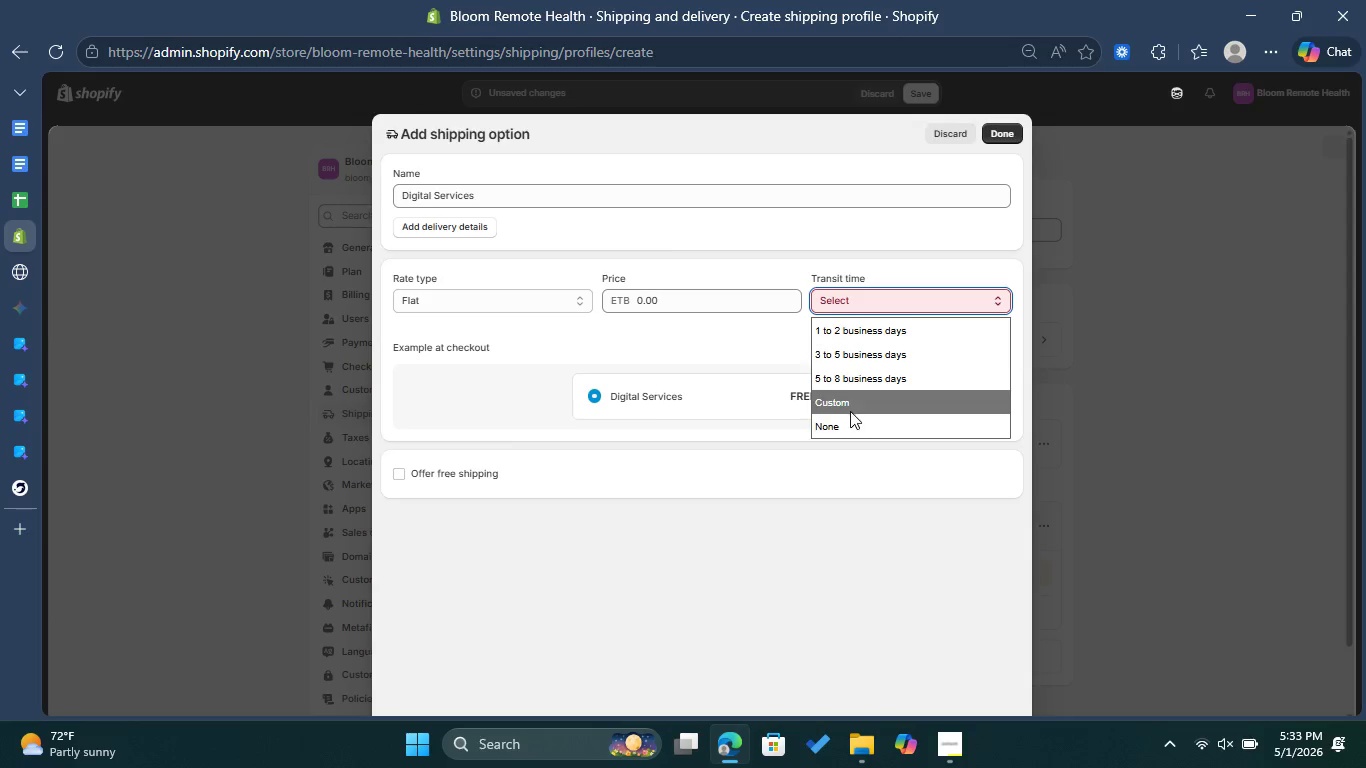 
left_click([850, 420])
 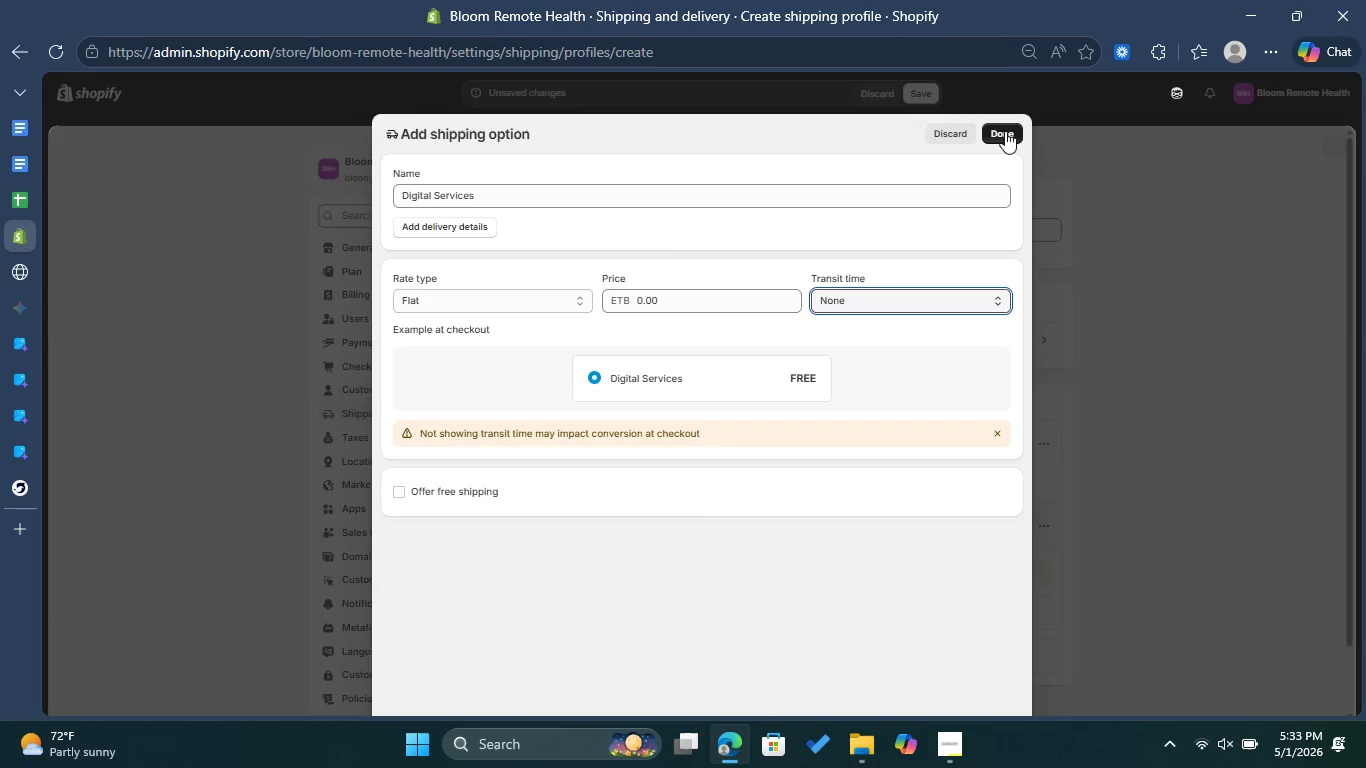 
left_click([1005, 131])
 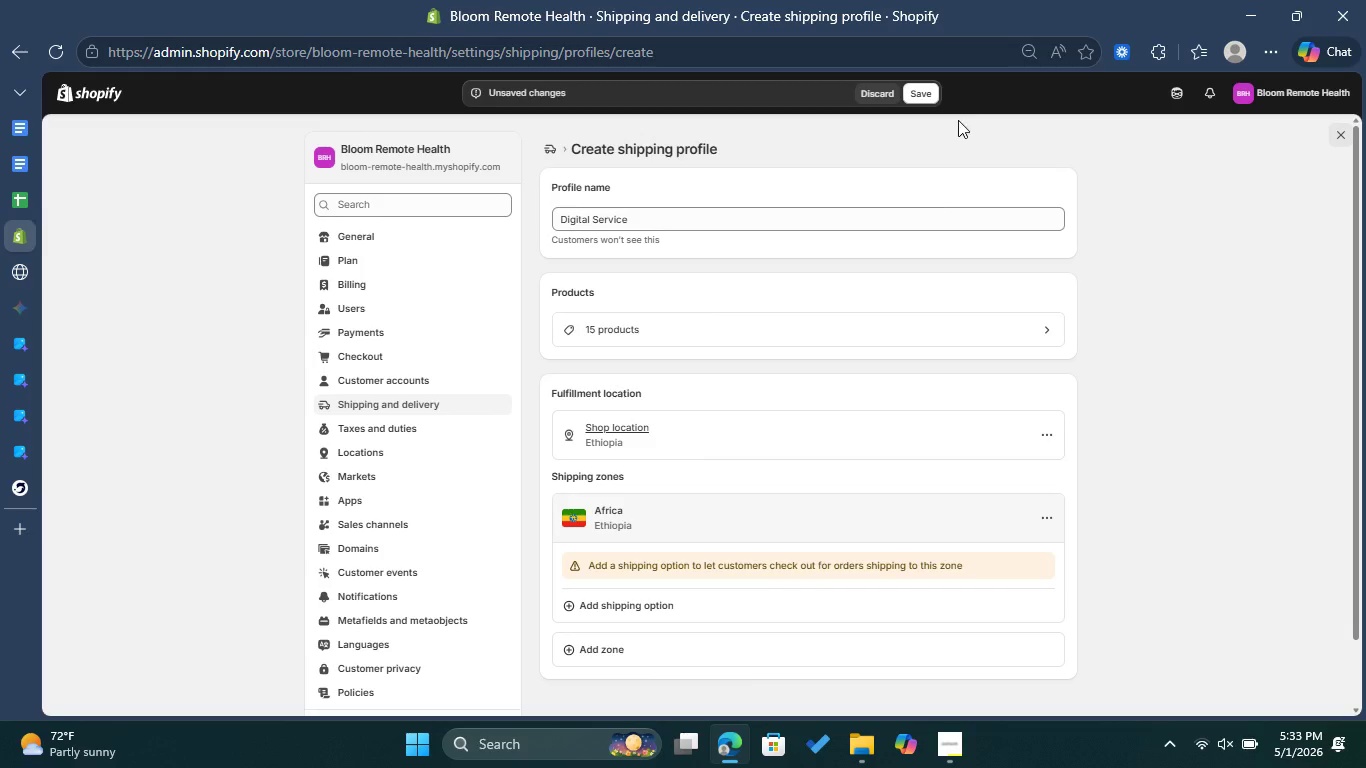 
left_click([924, 100])
 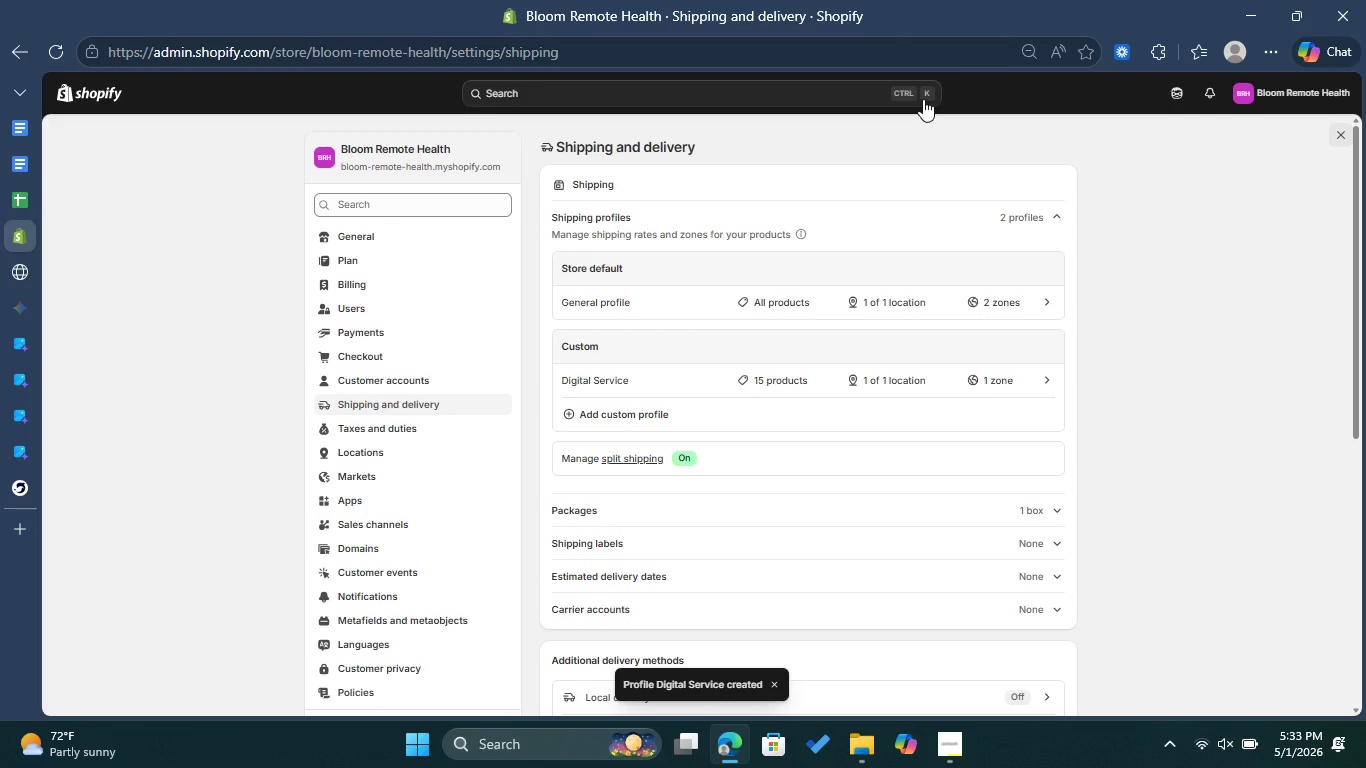 
wait(6.11)
 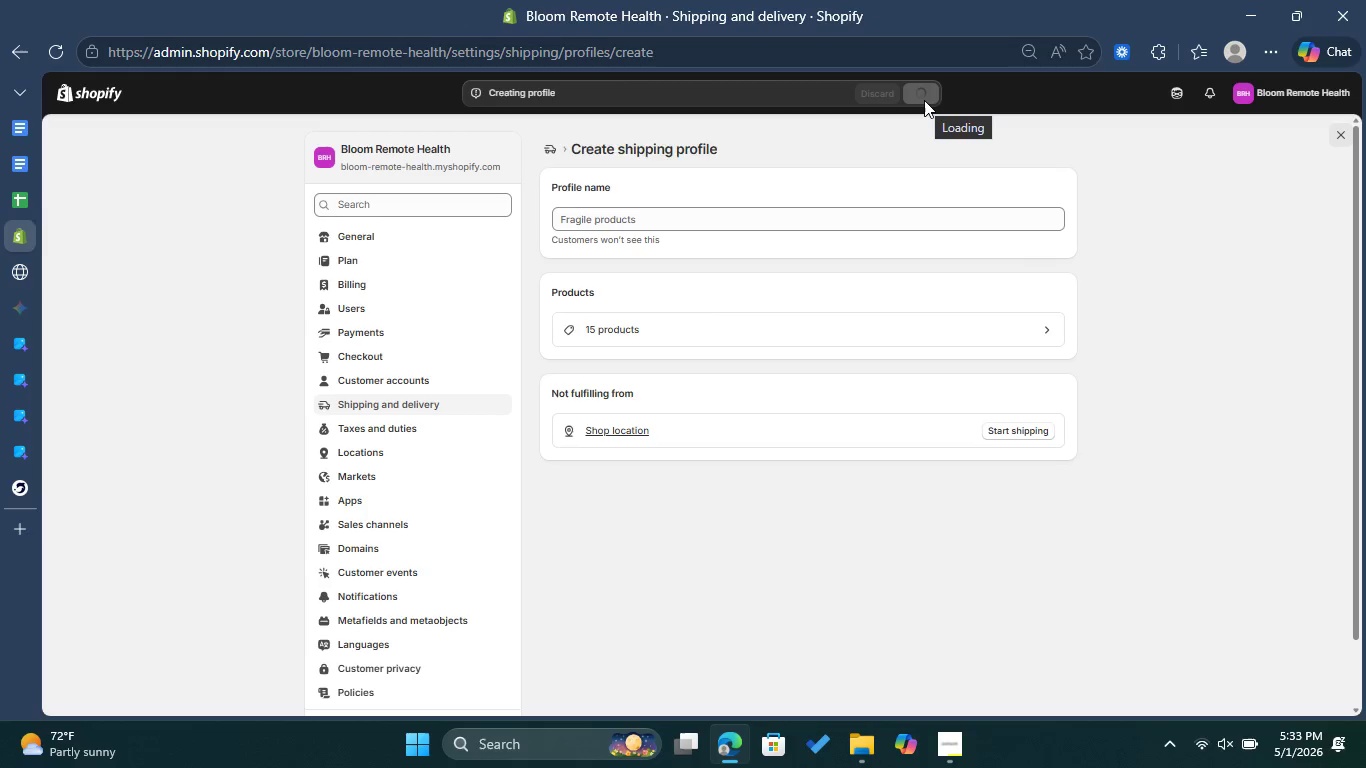 
left_click([100, 97])
 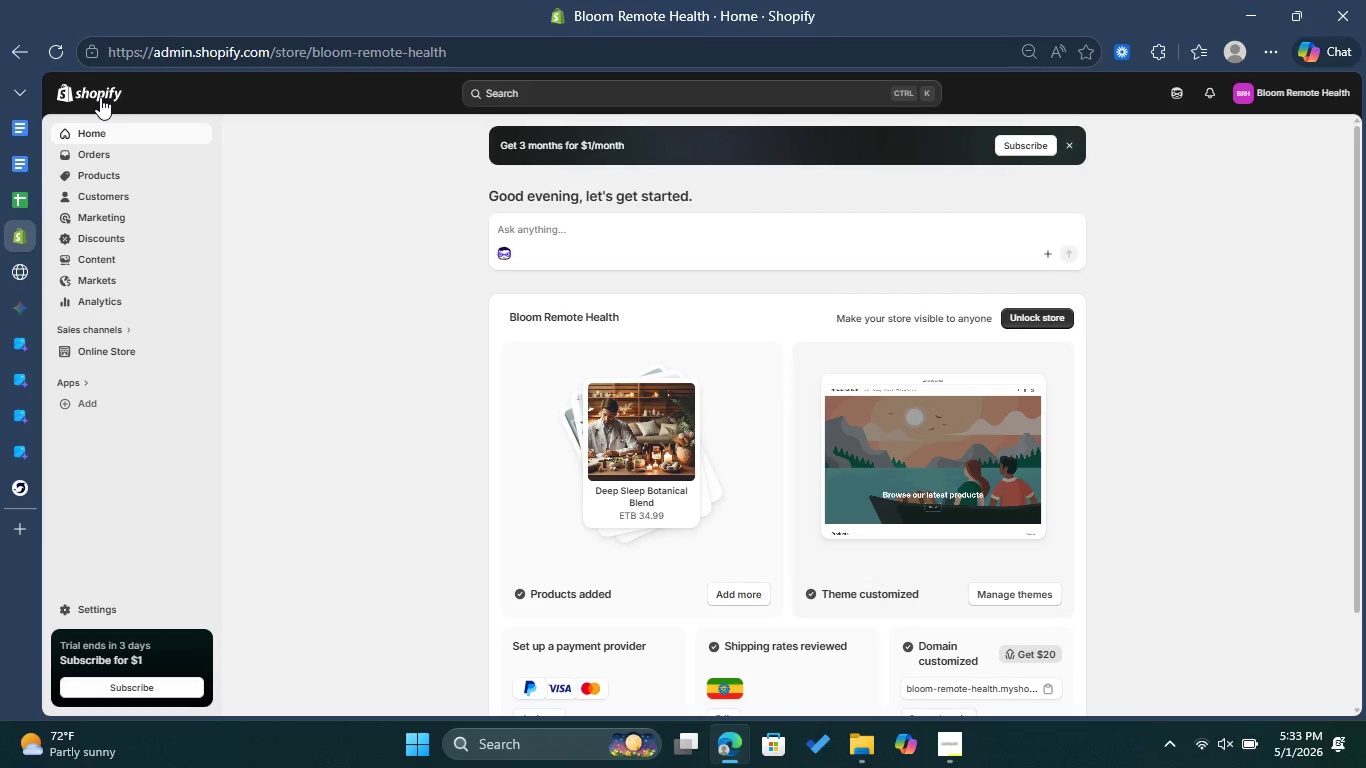 